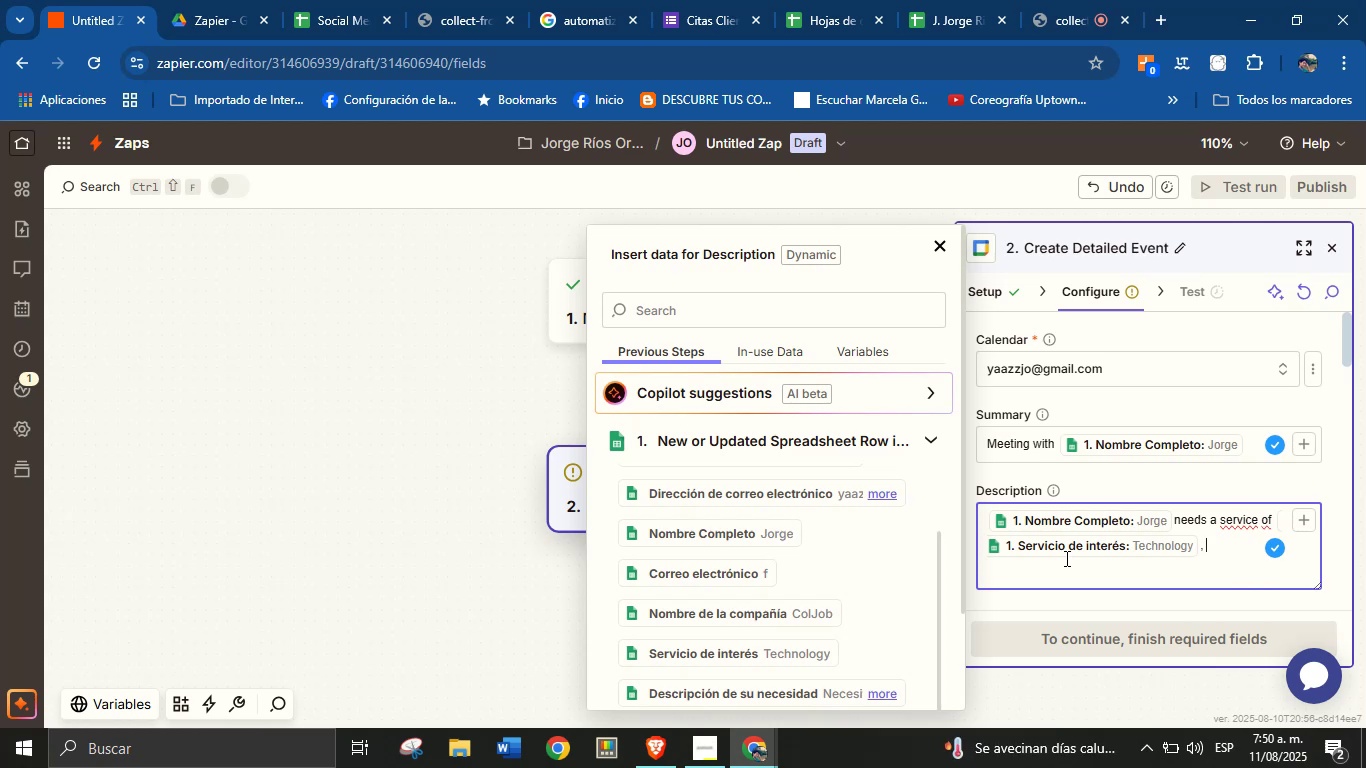 
type(specific description of )
 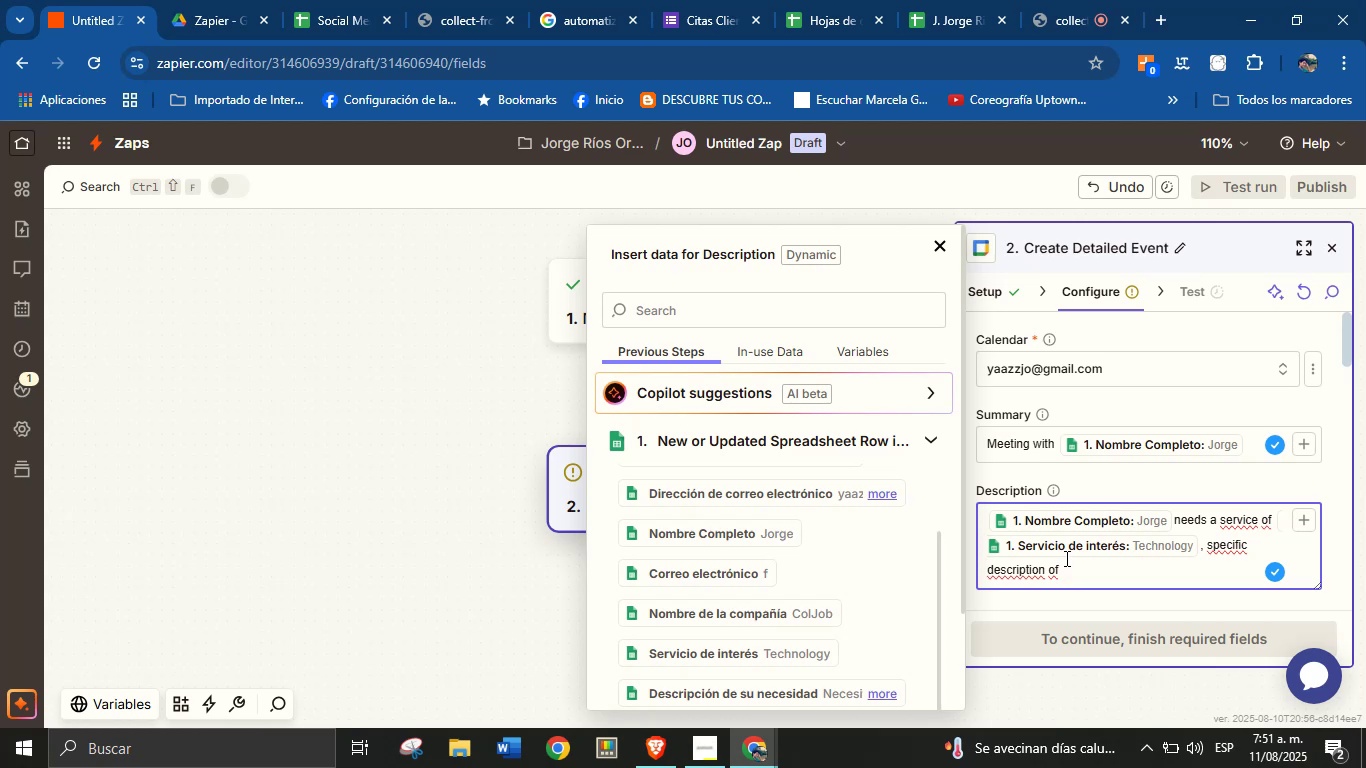 
wait(29.42)
 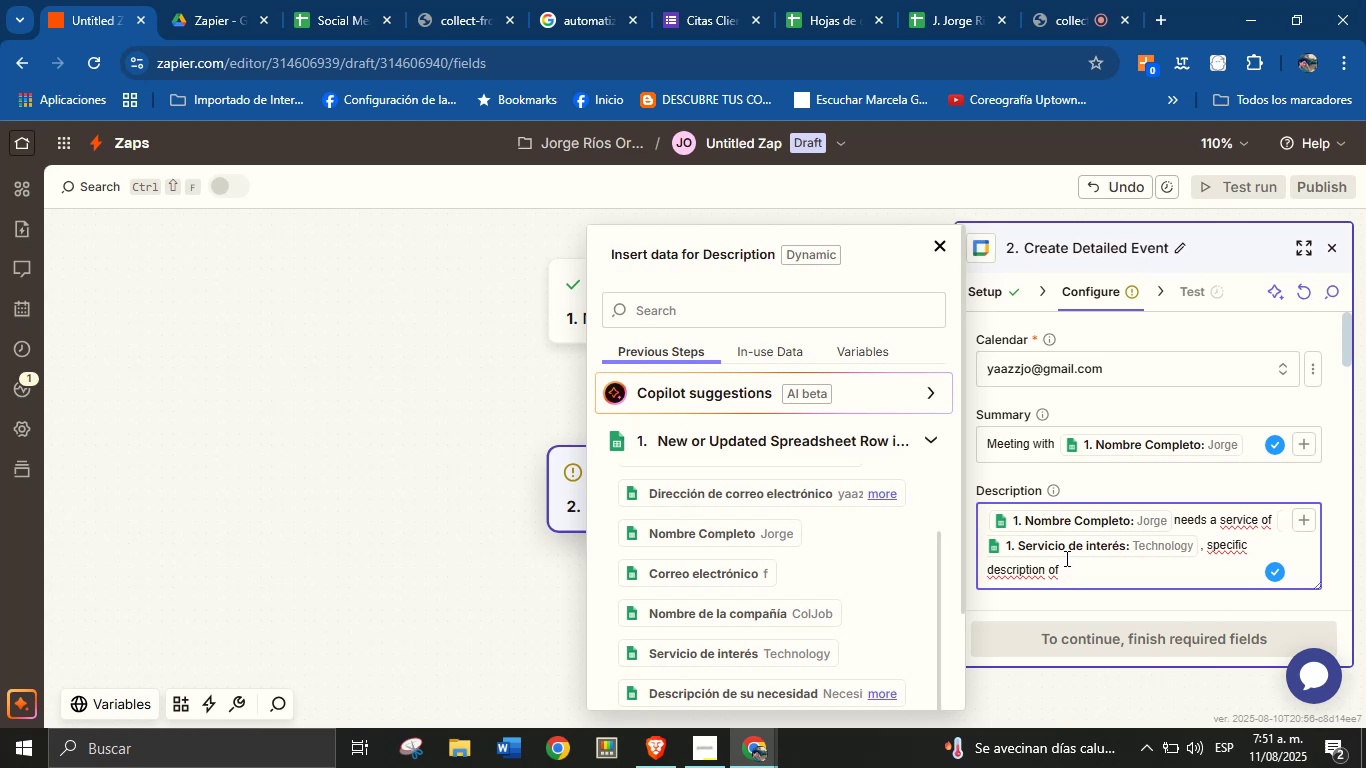 
left_click([1207, 545])
 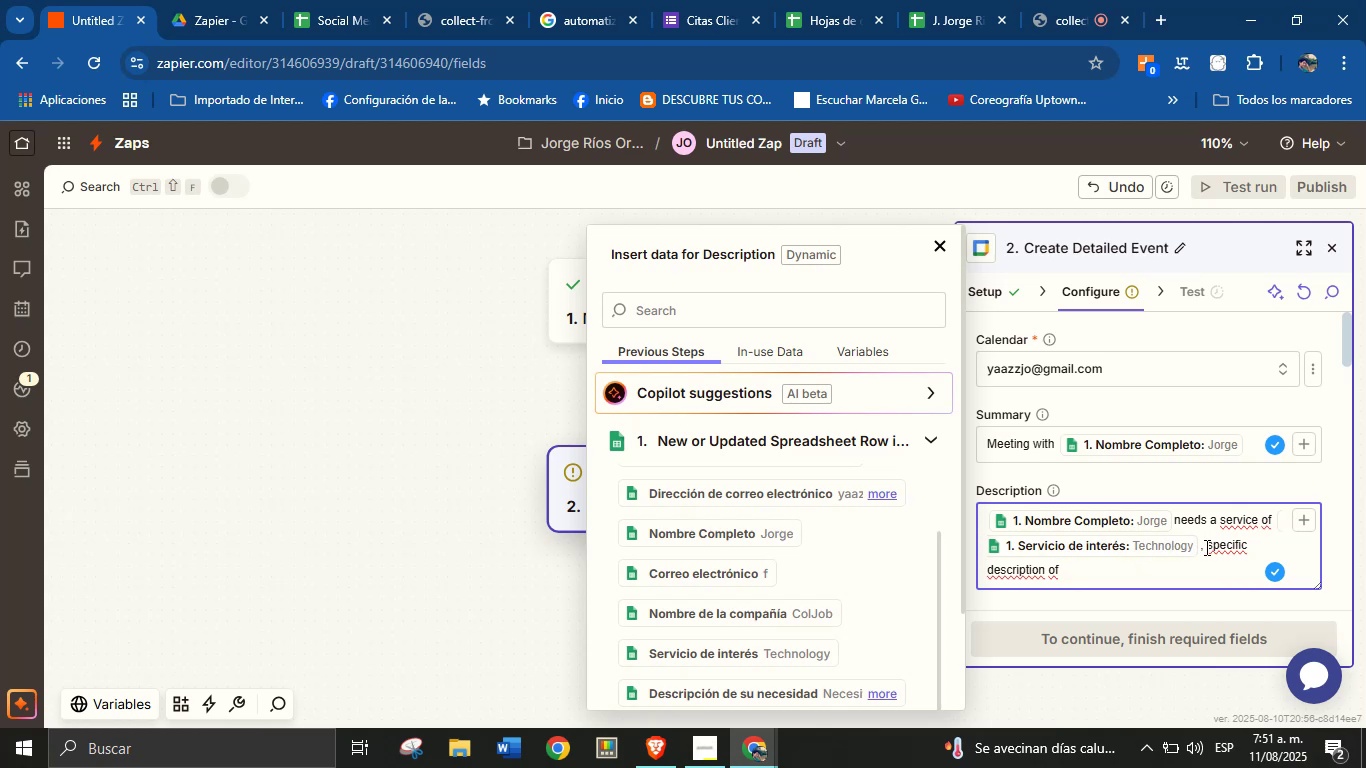 
type(the )
 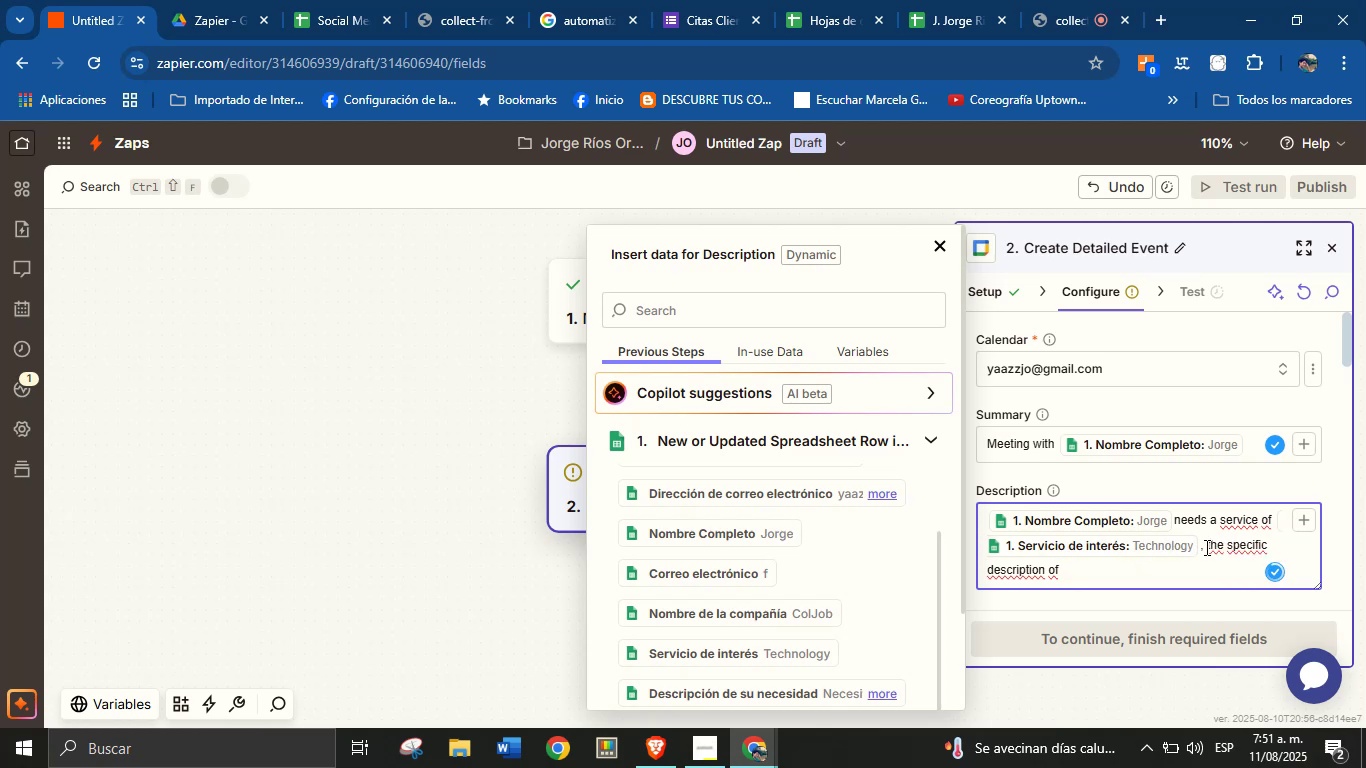 
key(ArrowDown)
 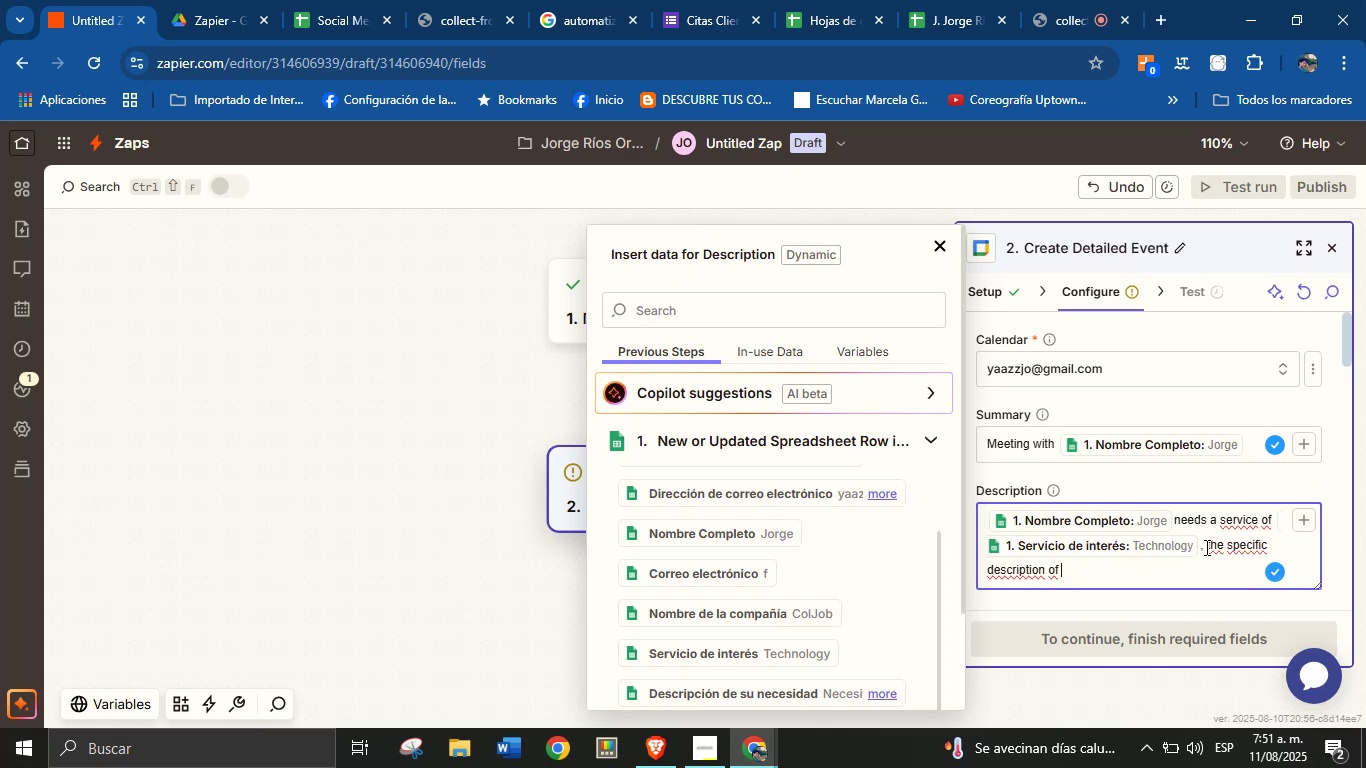 
type(this nee)
key(Backspace)
key(Backspace)
key(Backspace)
key(Backspace)
key(Backspace)
key(Backspace)
key(Backspace)
key(Backspace)
type(his need is> )
 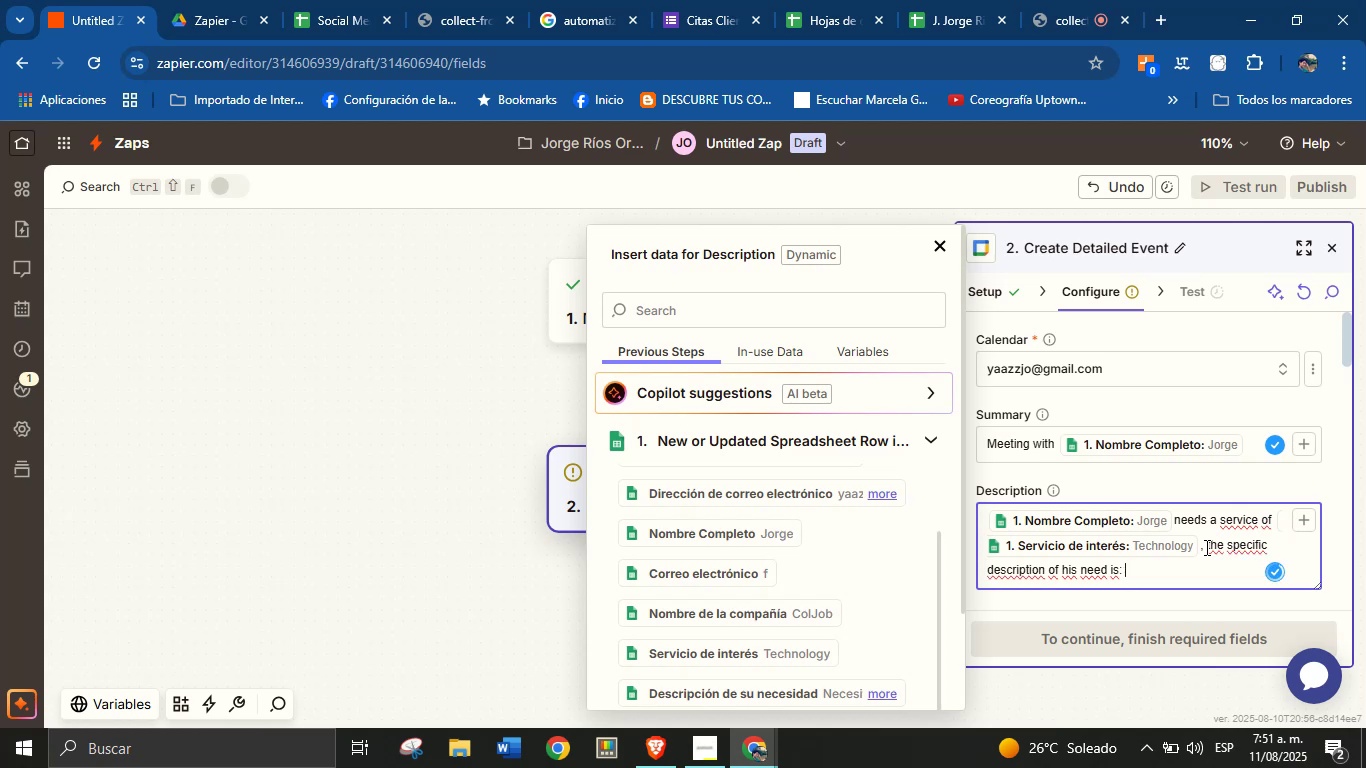 
wait(6.03)
 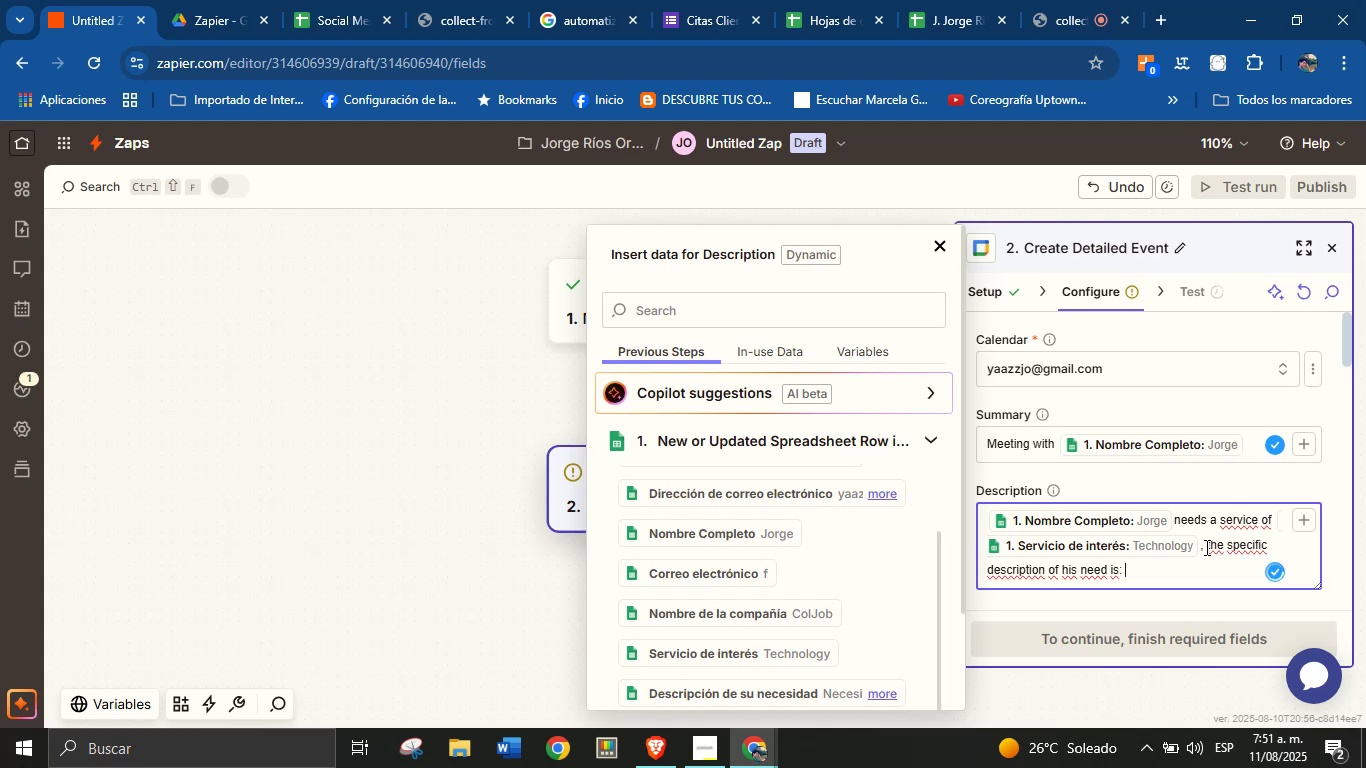 
left_click([1074, 568])
 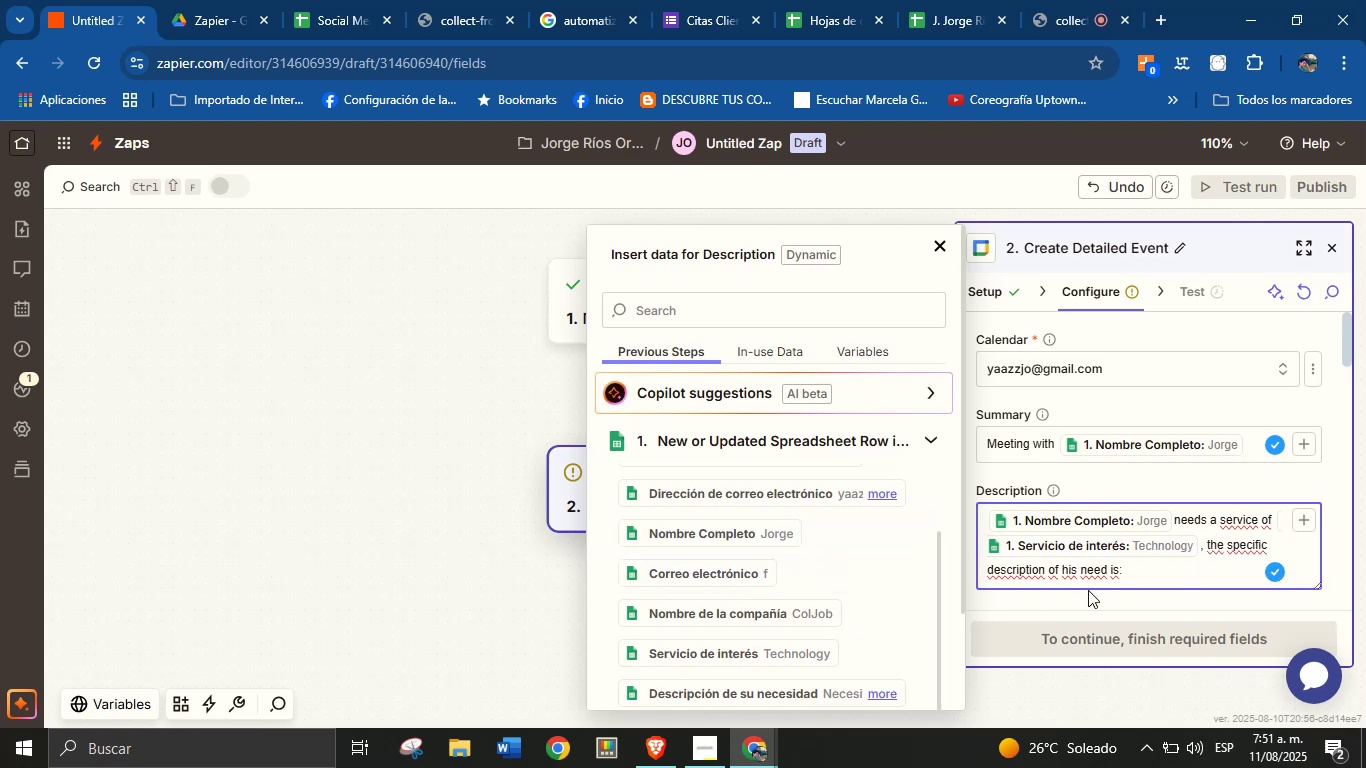 
key(ArrowRight)
 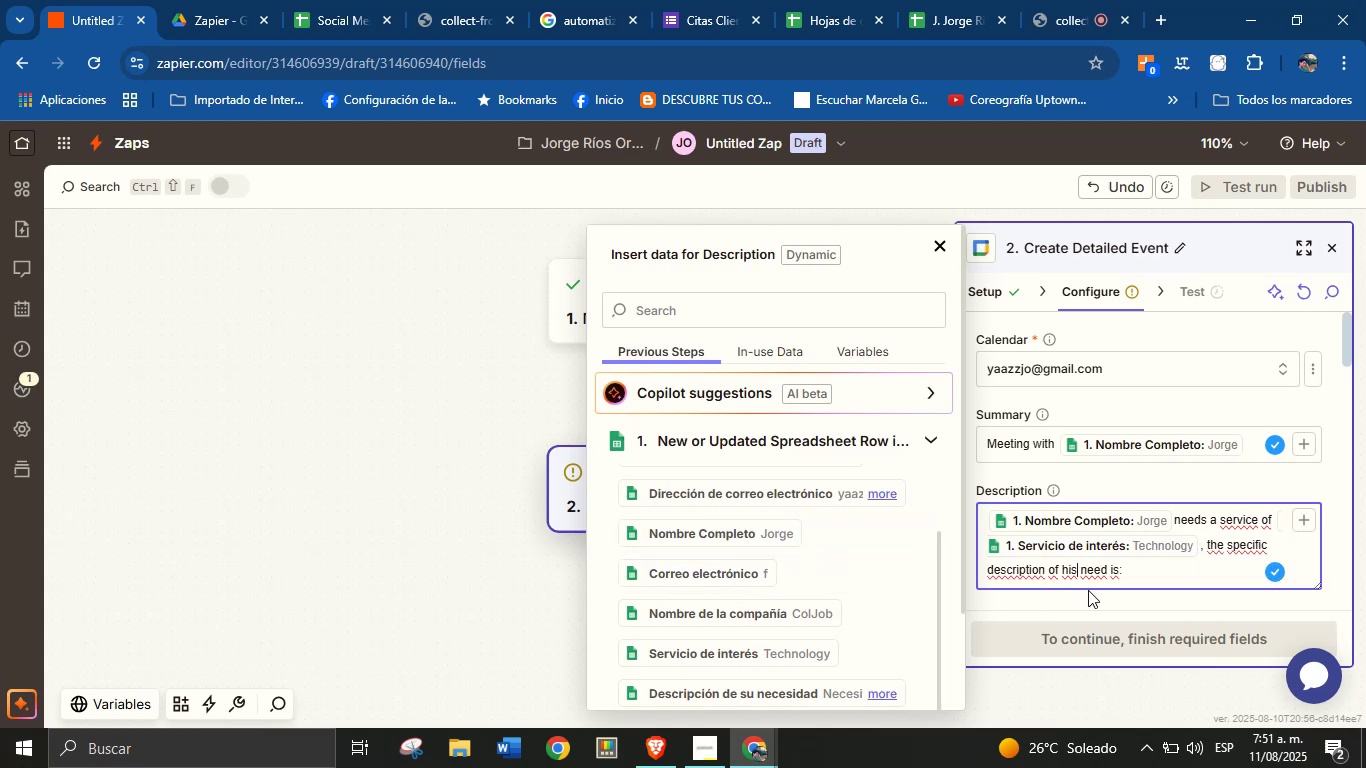 
type(&her)
 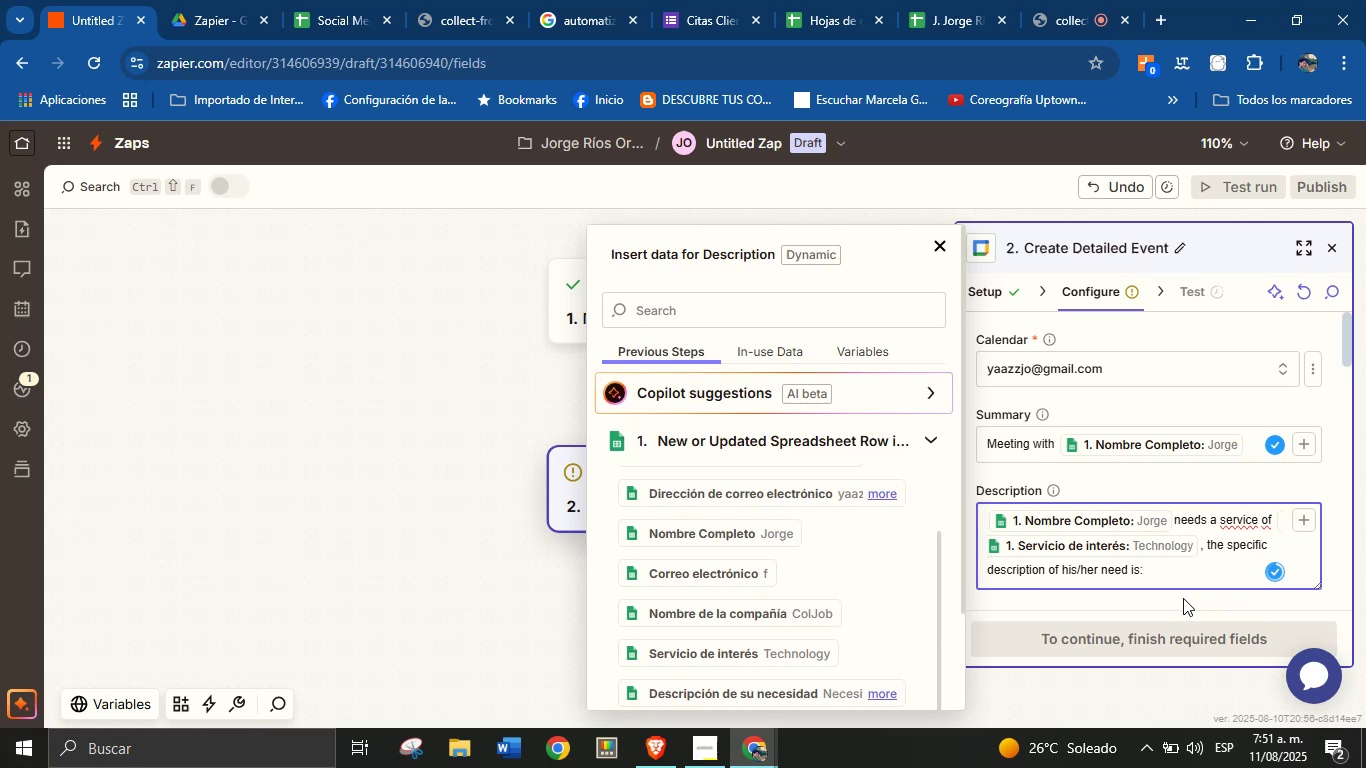 
left_click([1181, 565])
 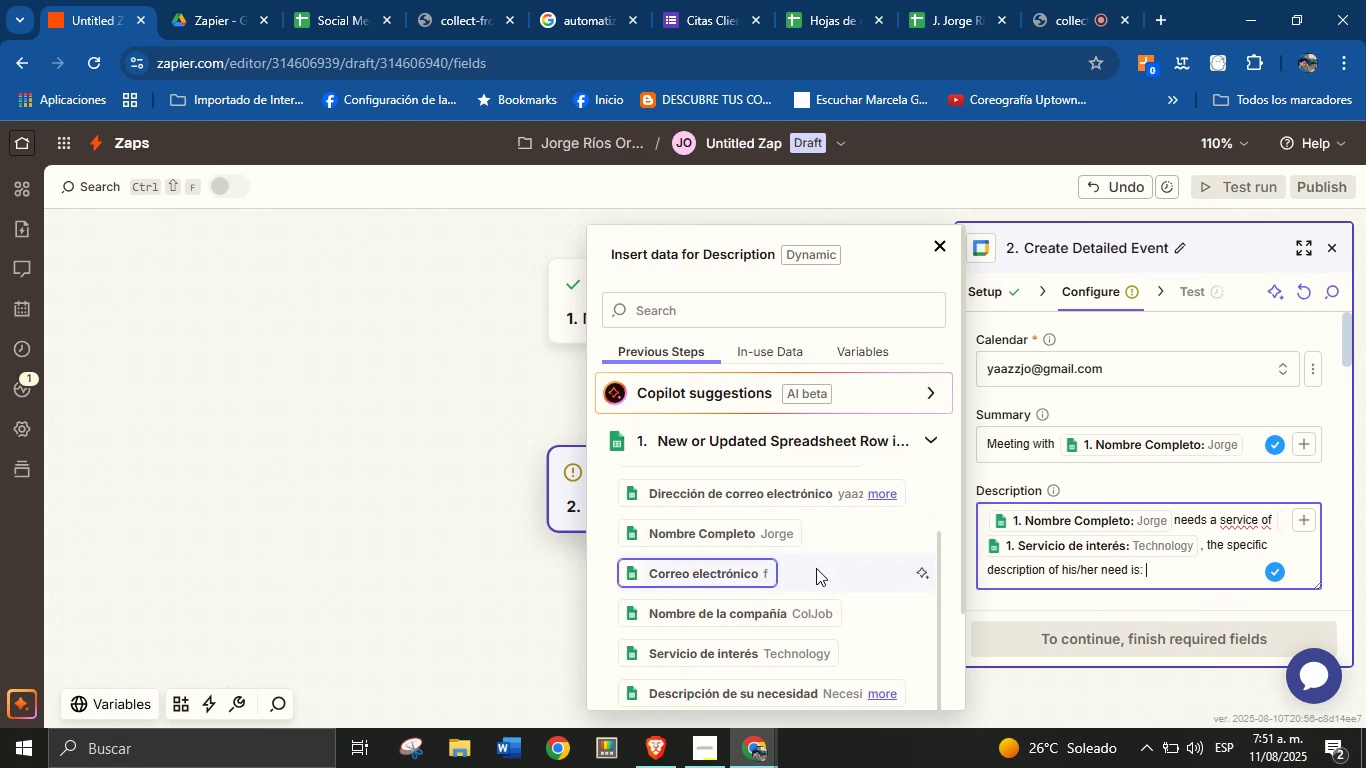 
scroll: coordinate [783, 600], scroll_direction: down, amount: 3.0
 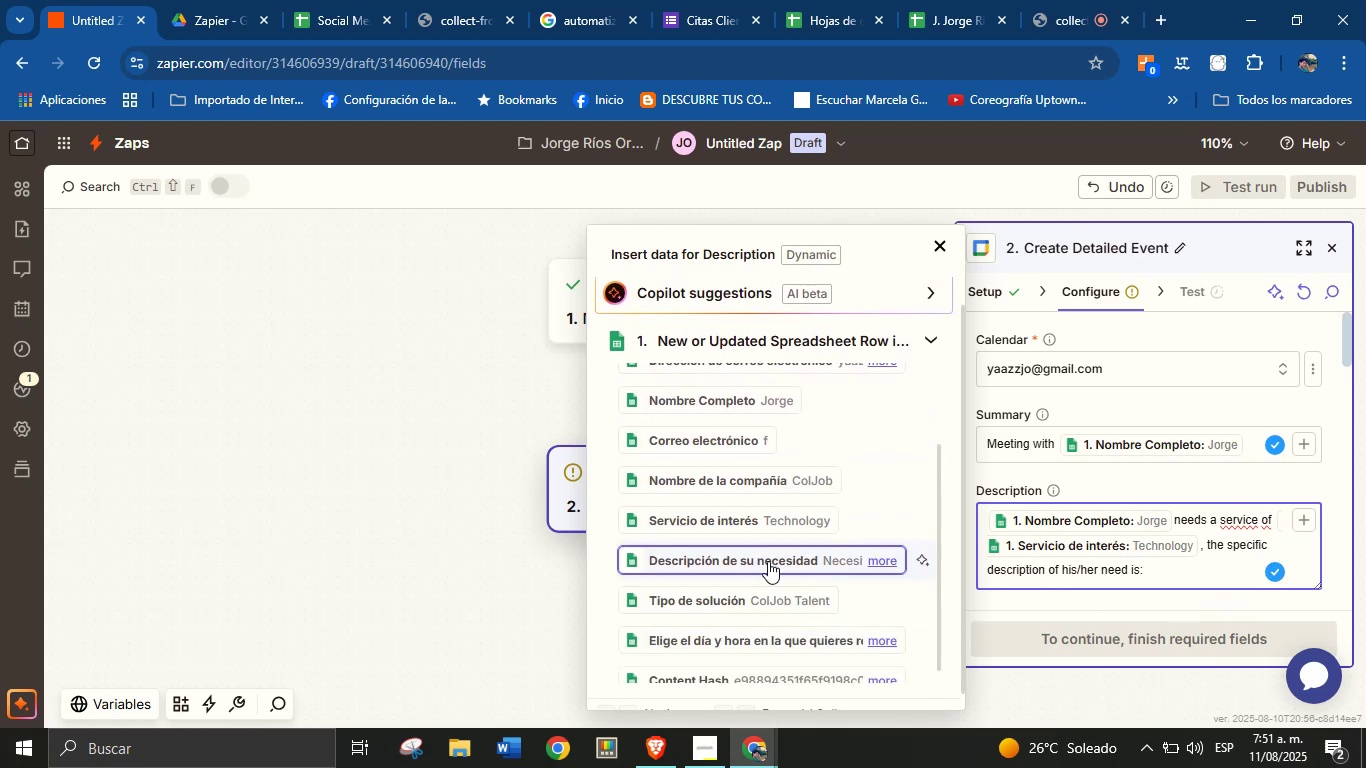 
left_click([768, 554])
 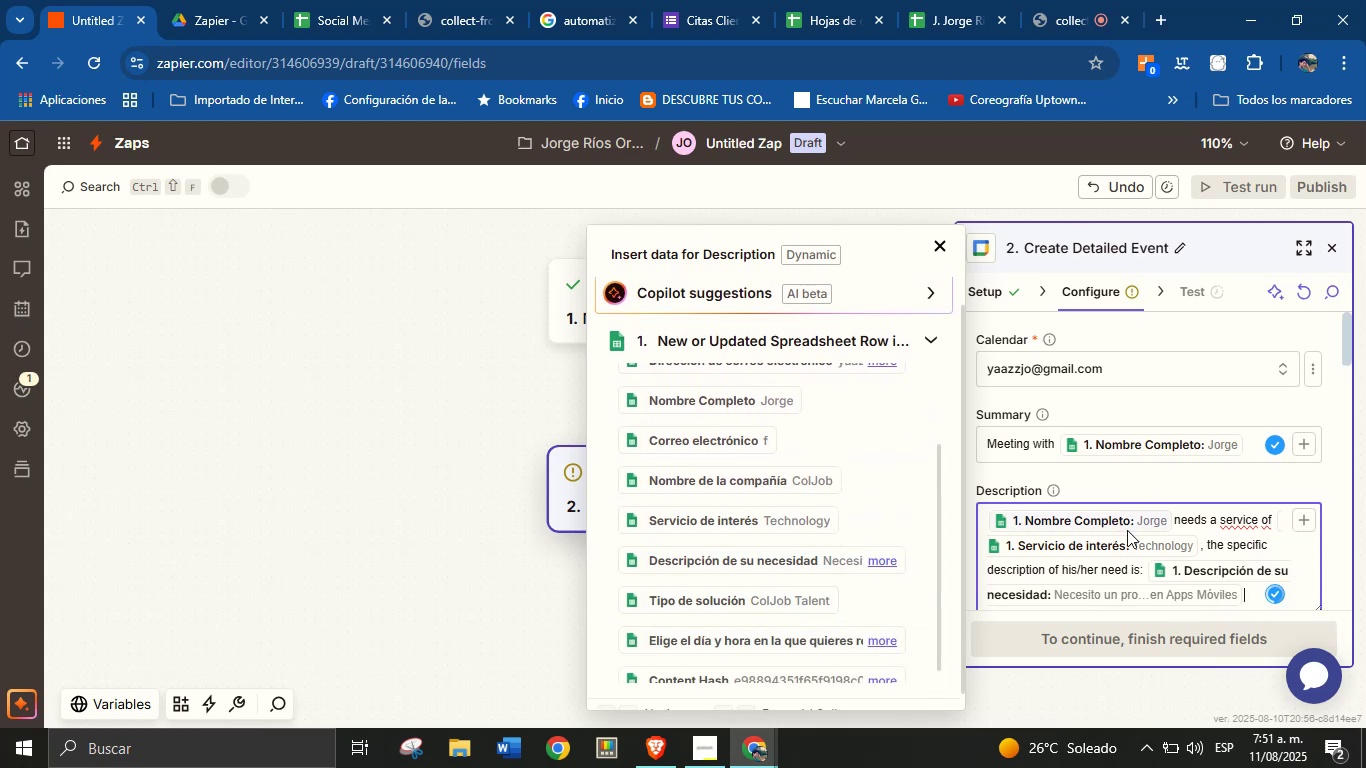 
scroll: coordinate [1165, 530], scroll_direction: down, amount: 1.0
 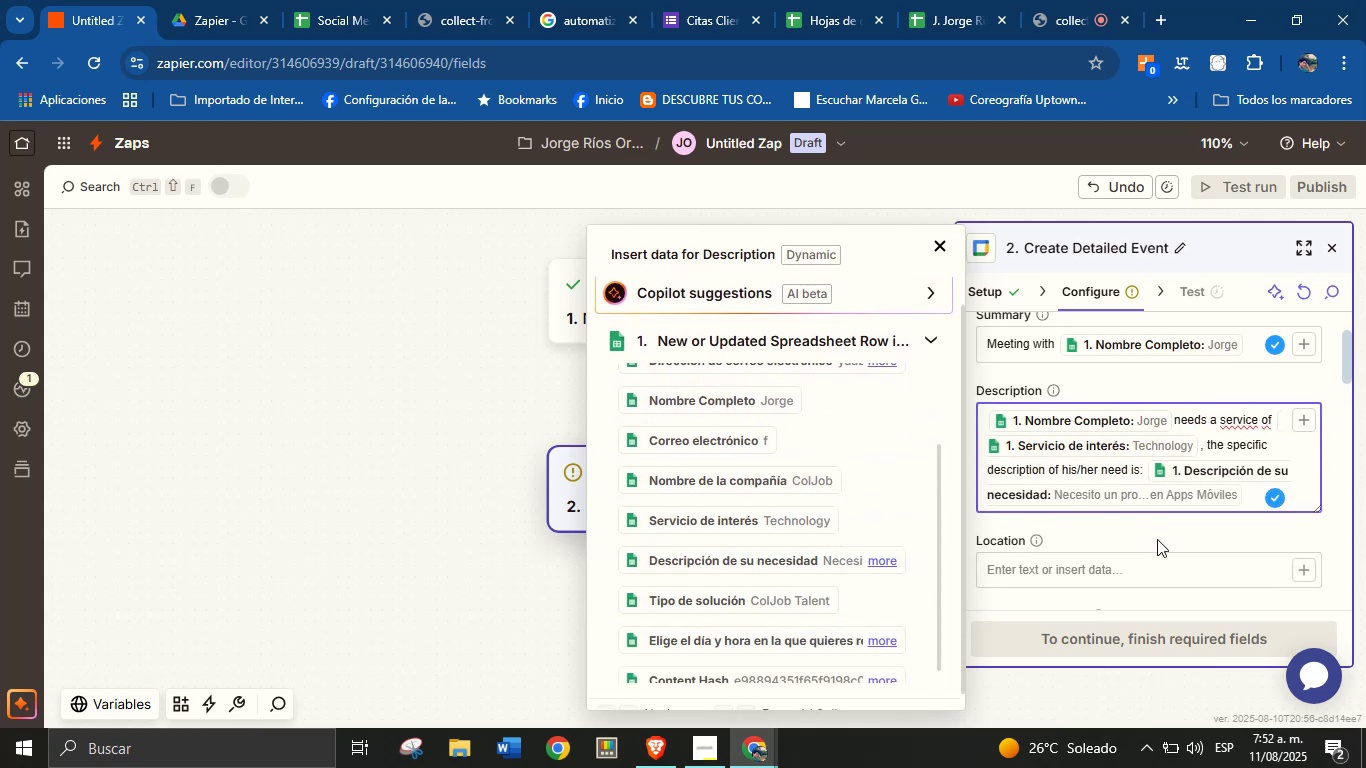 
left_click([1157, 529])
 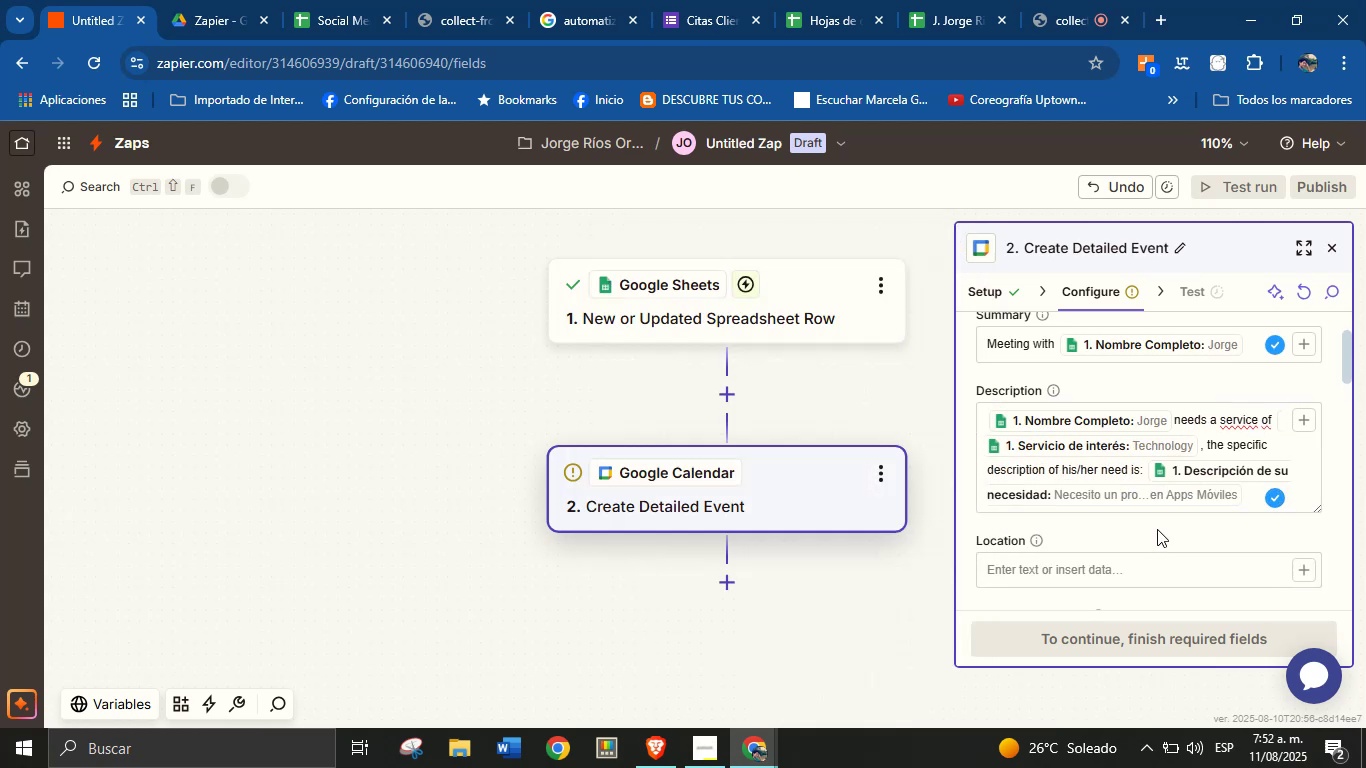 
scroll: coordinate [1157, 529], scroll_direction: down, amount: 2.0
 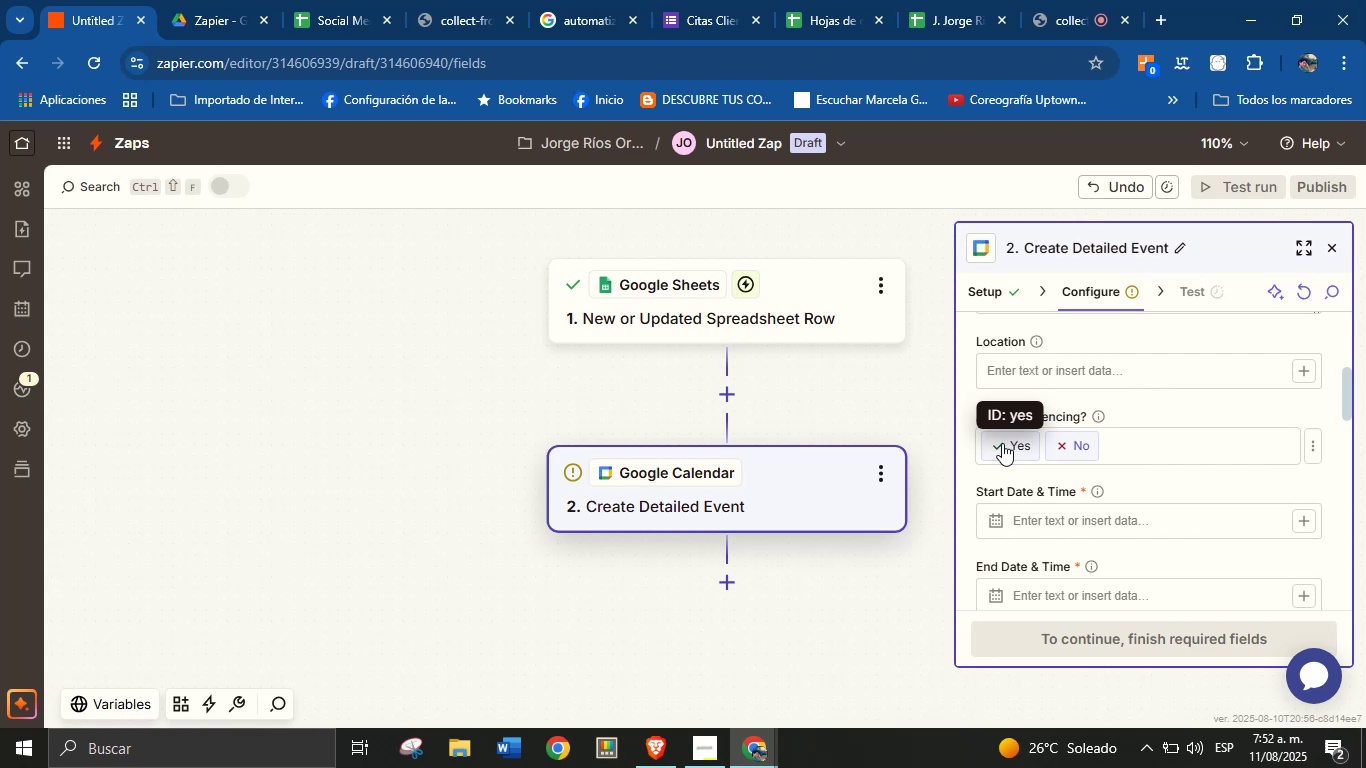 
left_click([1002, 443])
 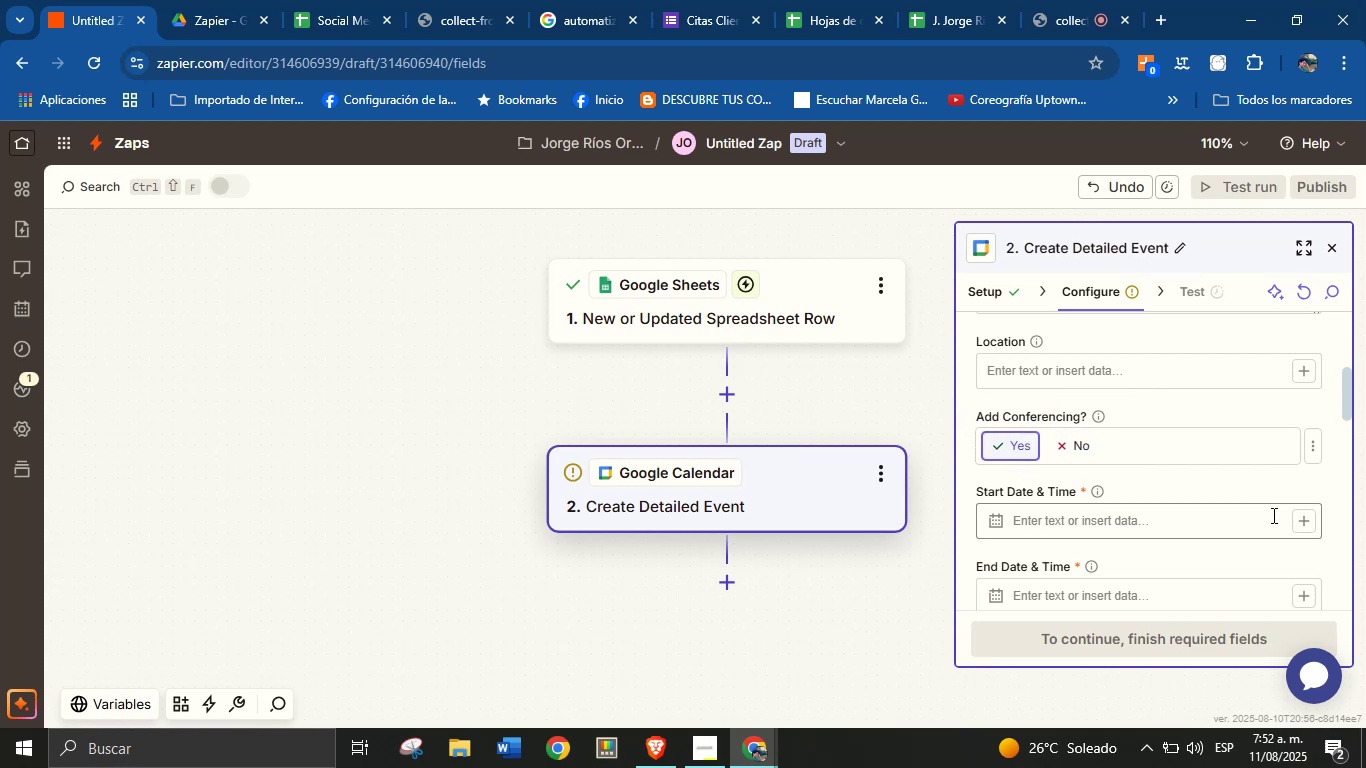 
left_click([1303, 521])
 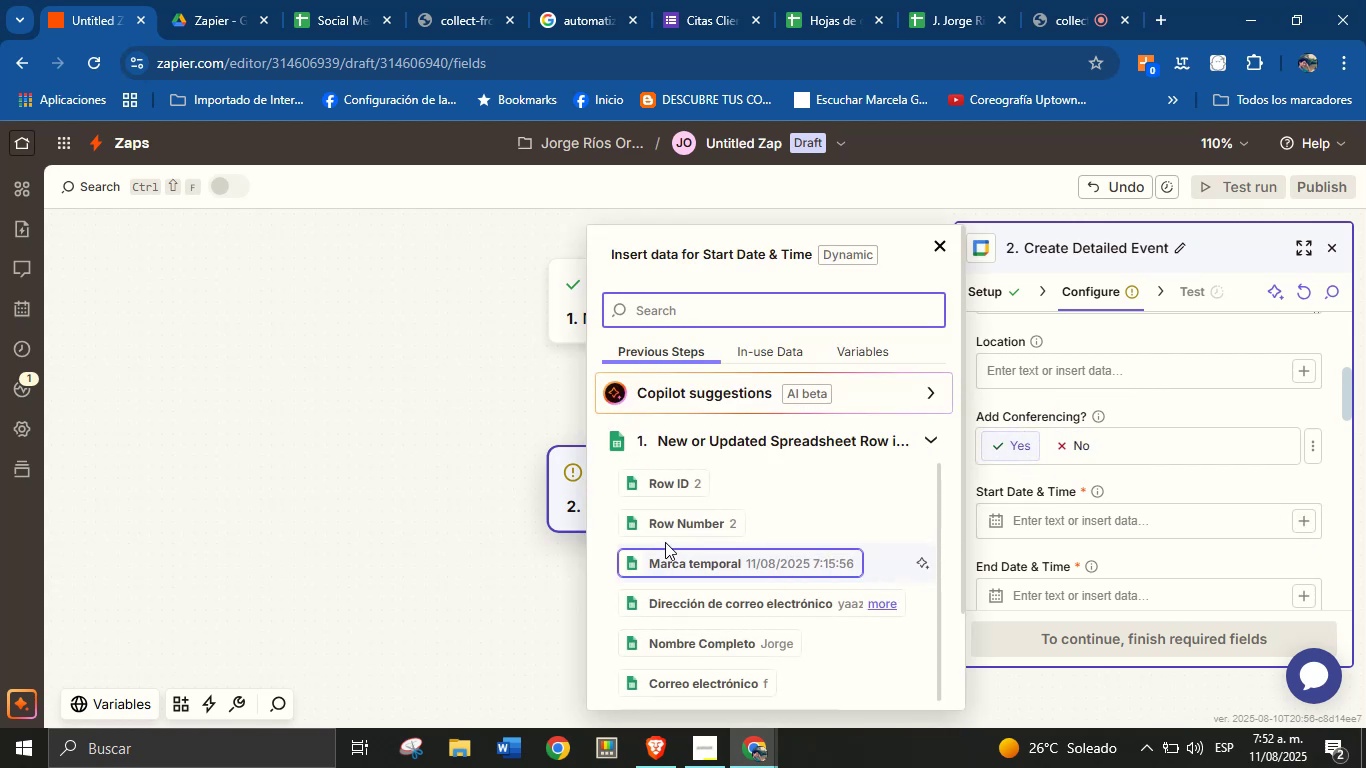 
scroll: coordinate [760, 571], scroll_direction: down, amount: 6.0
 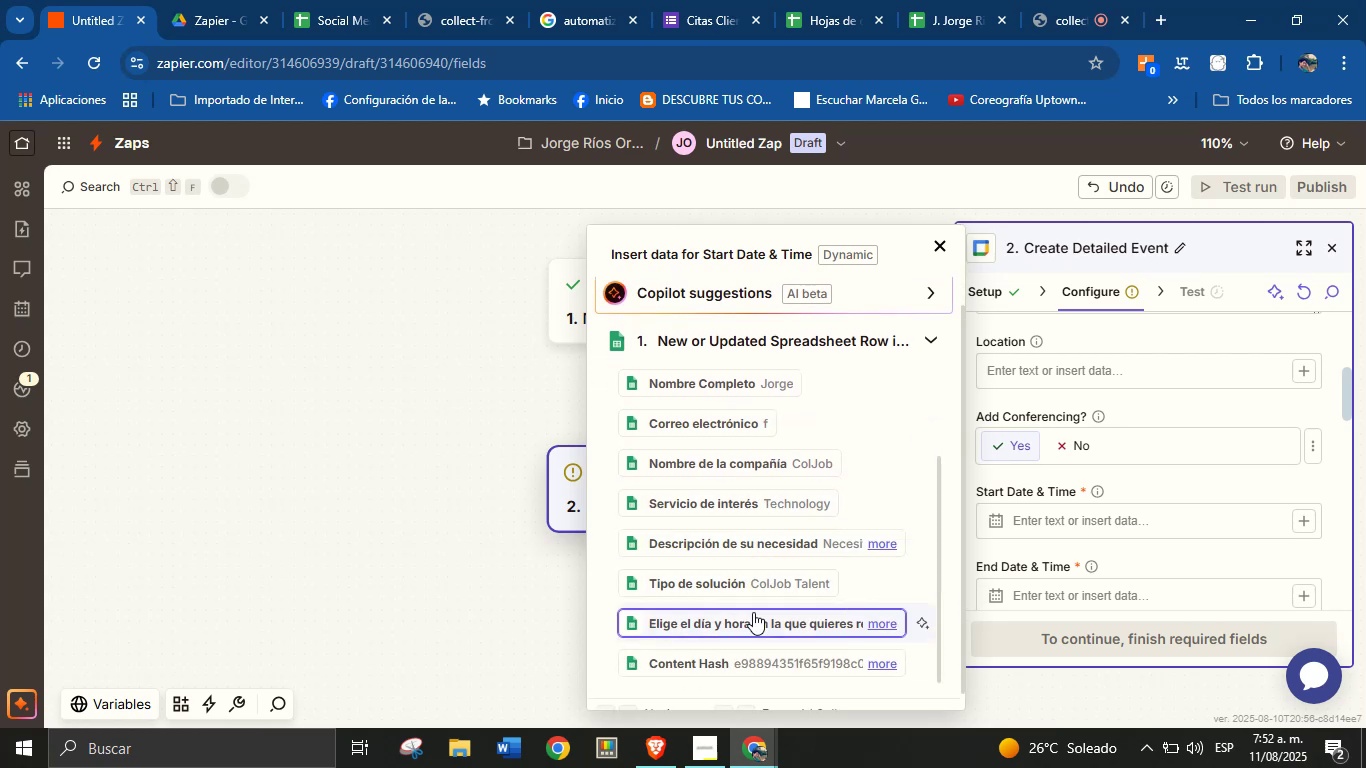 
left_click([753, 612])
 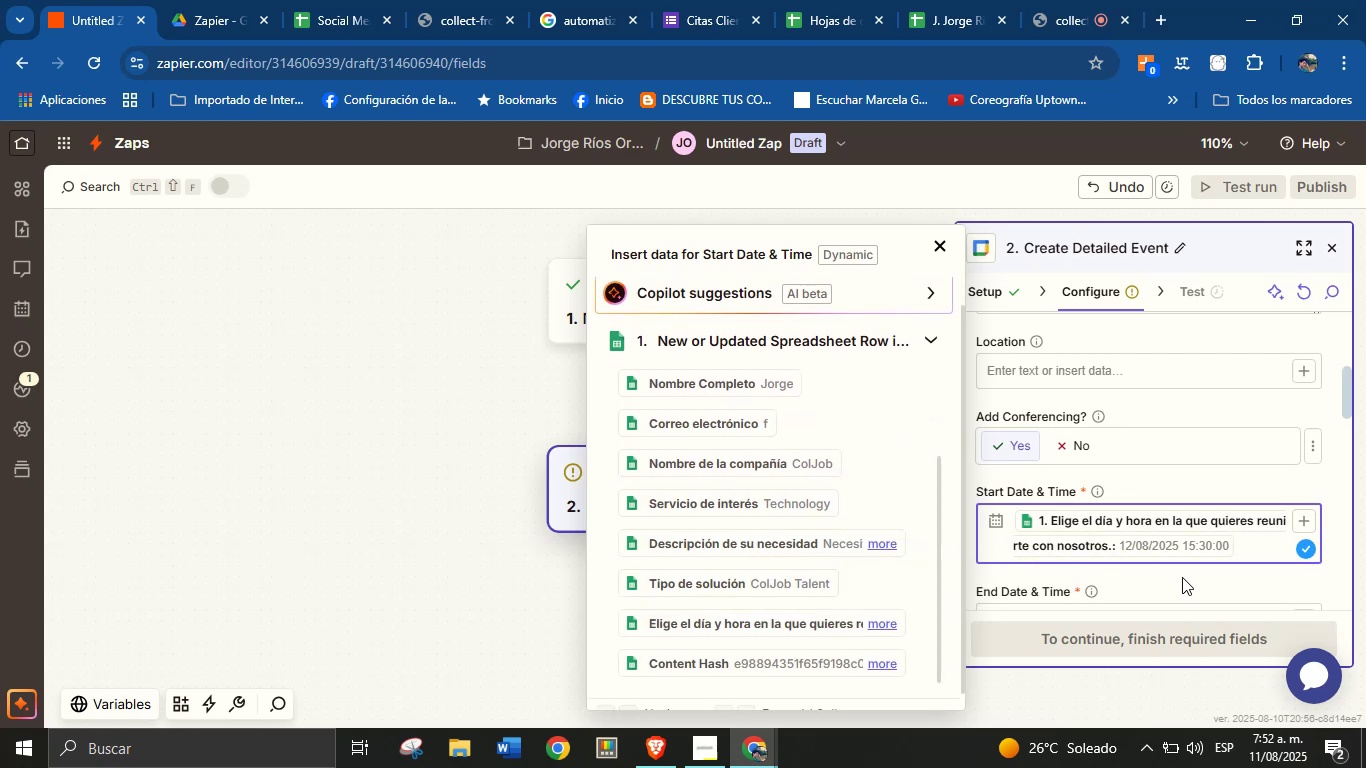 
left_click([1187, 580])
 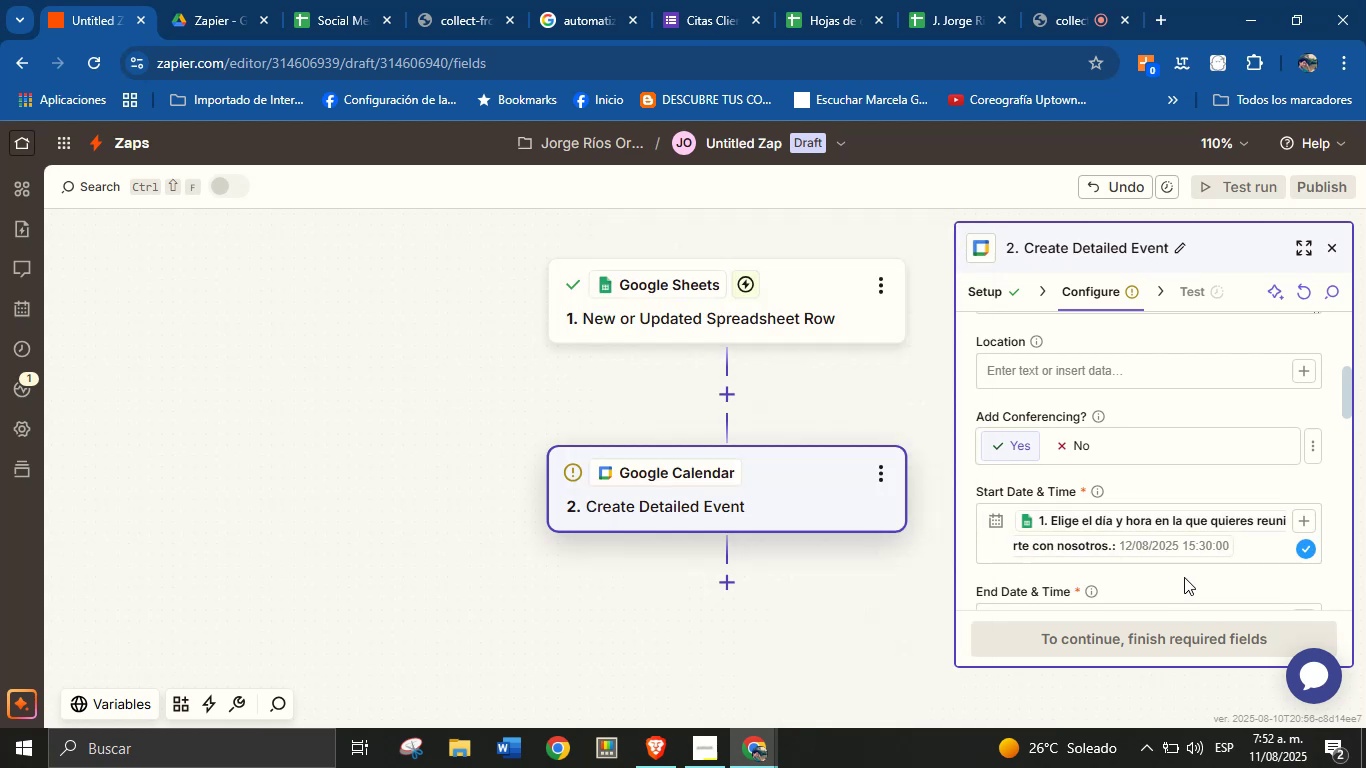 
scroll: coordinate [1166, 557], scroll_direction: down, amount: 2.0
 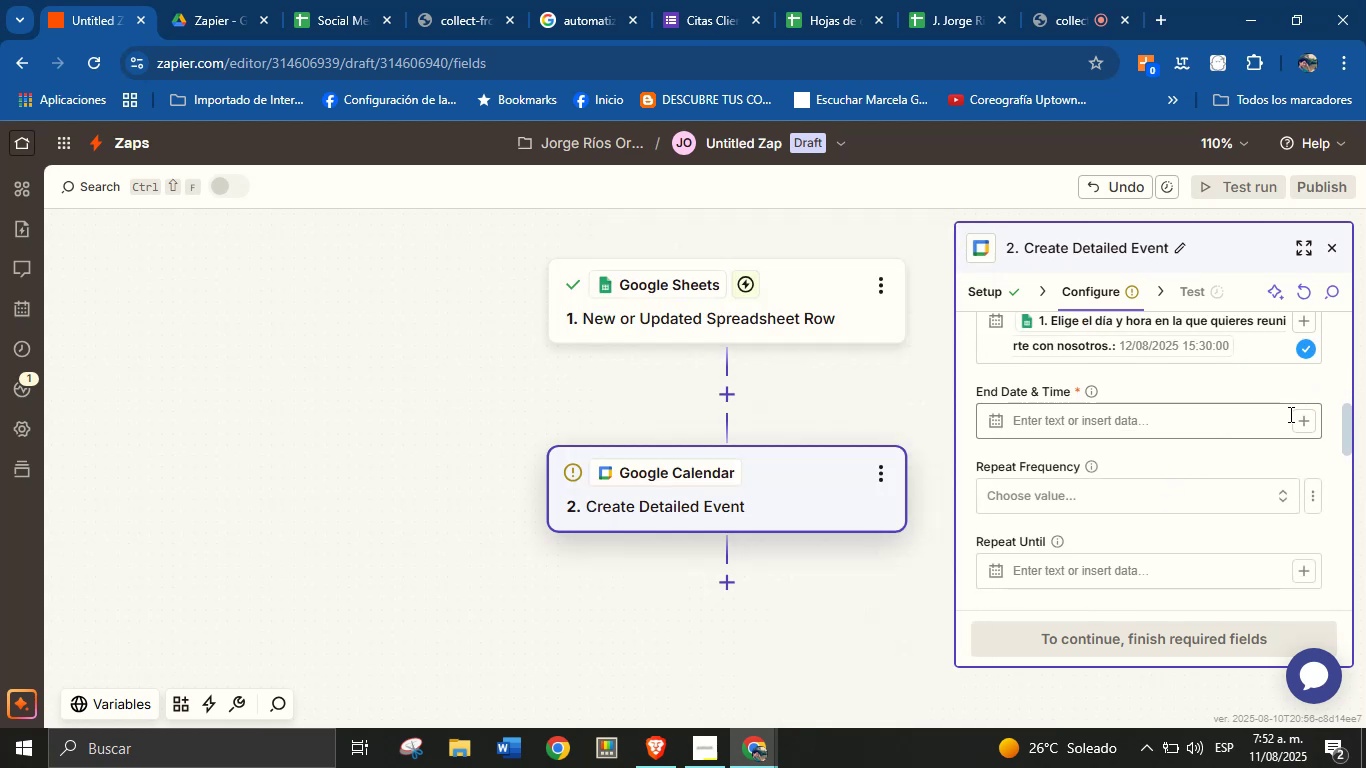 
left_click([1299, 419])
 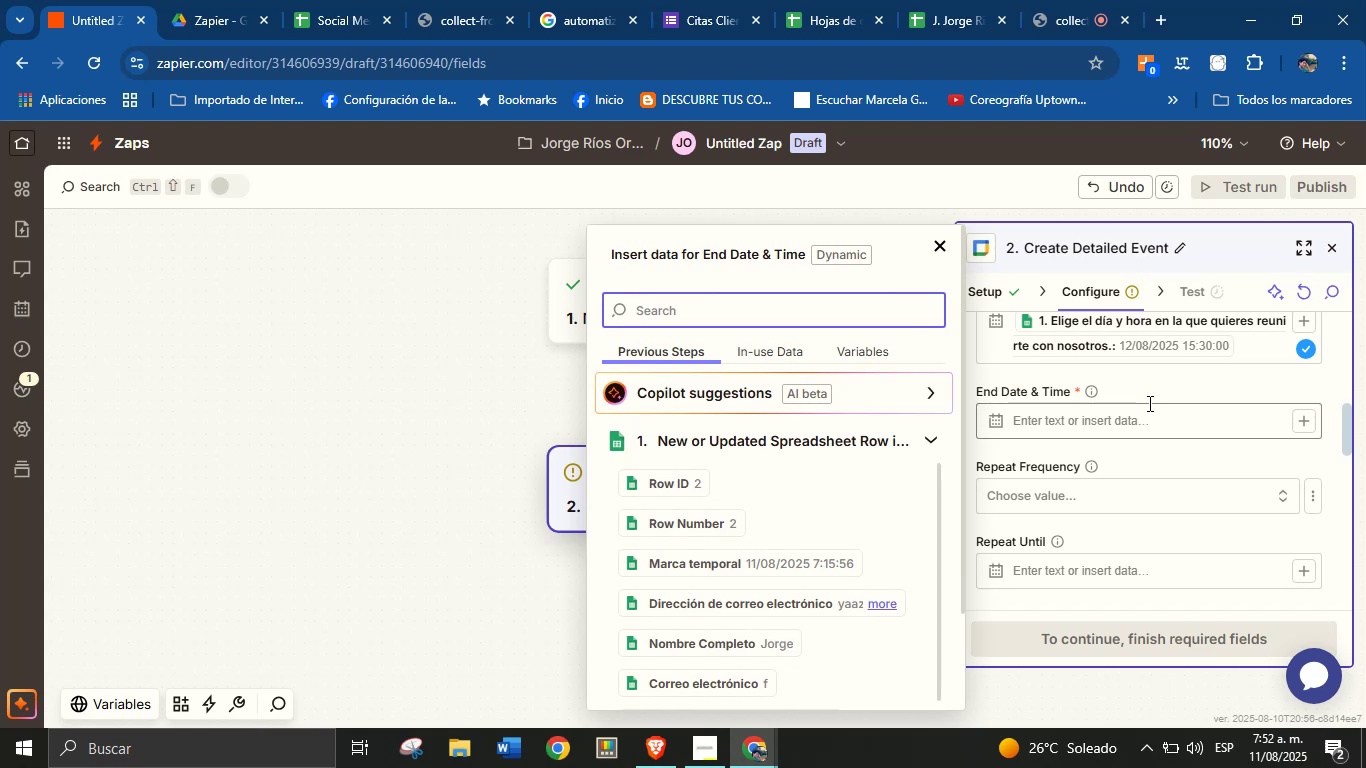 
wait(11.09)
 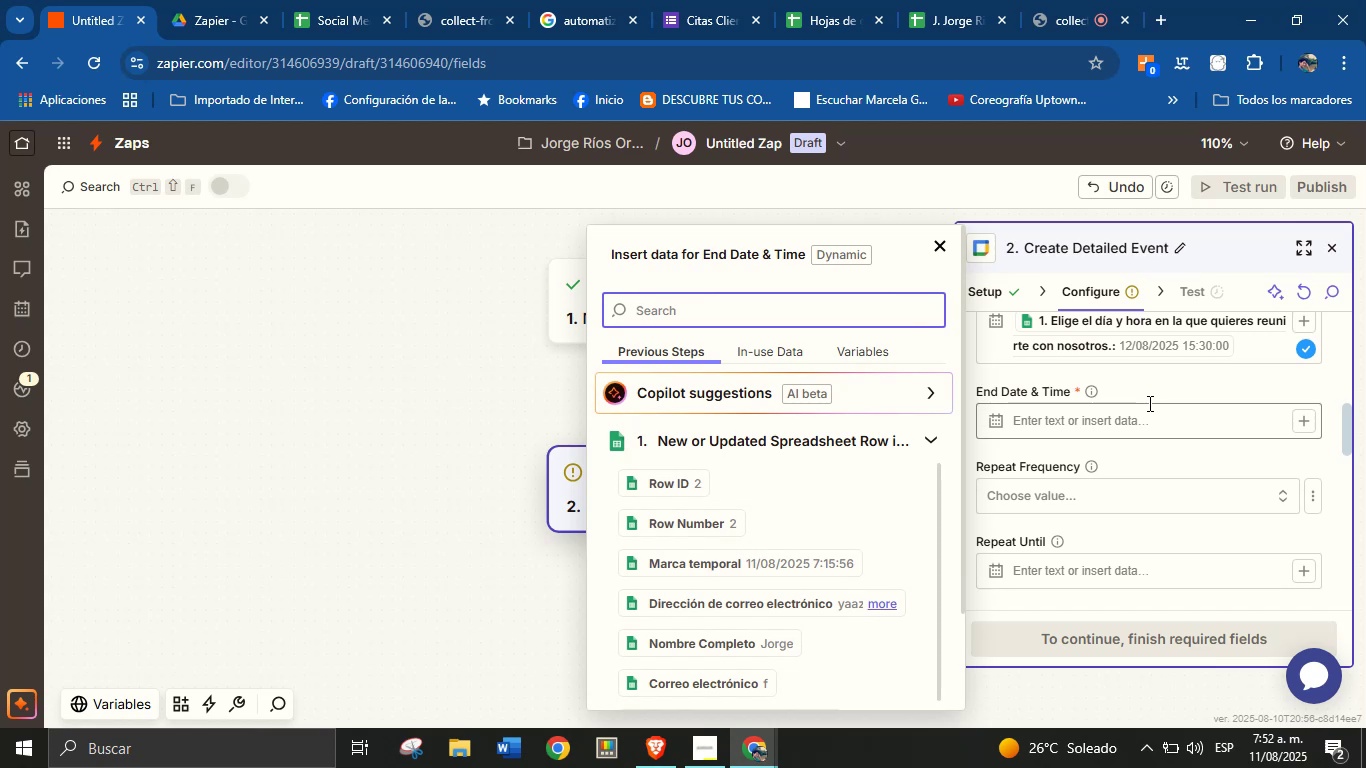 
left_click([1147, 452])
 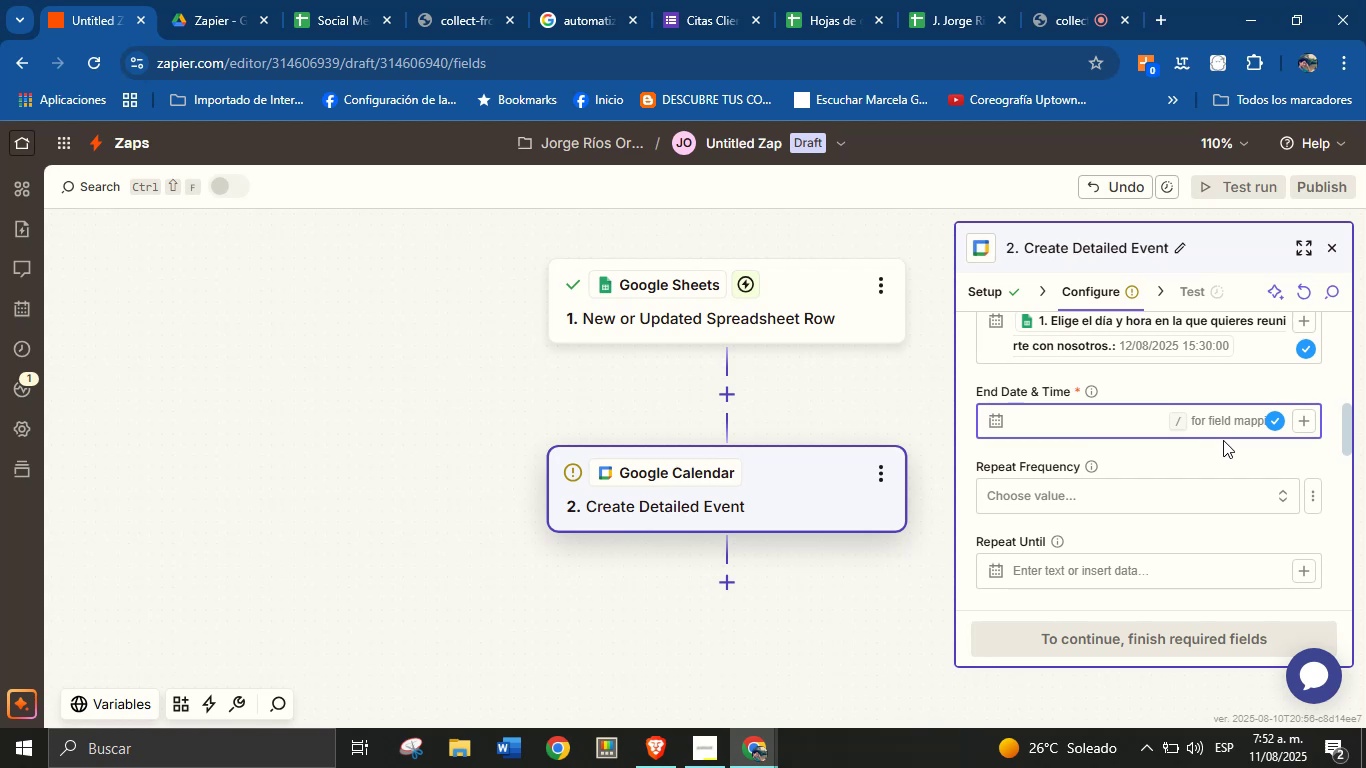 
wait(12.21)
 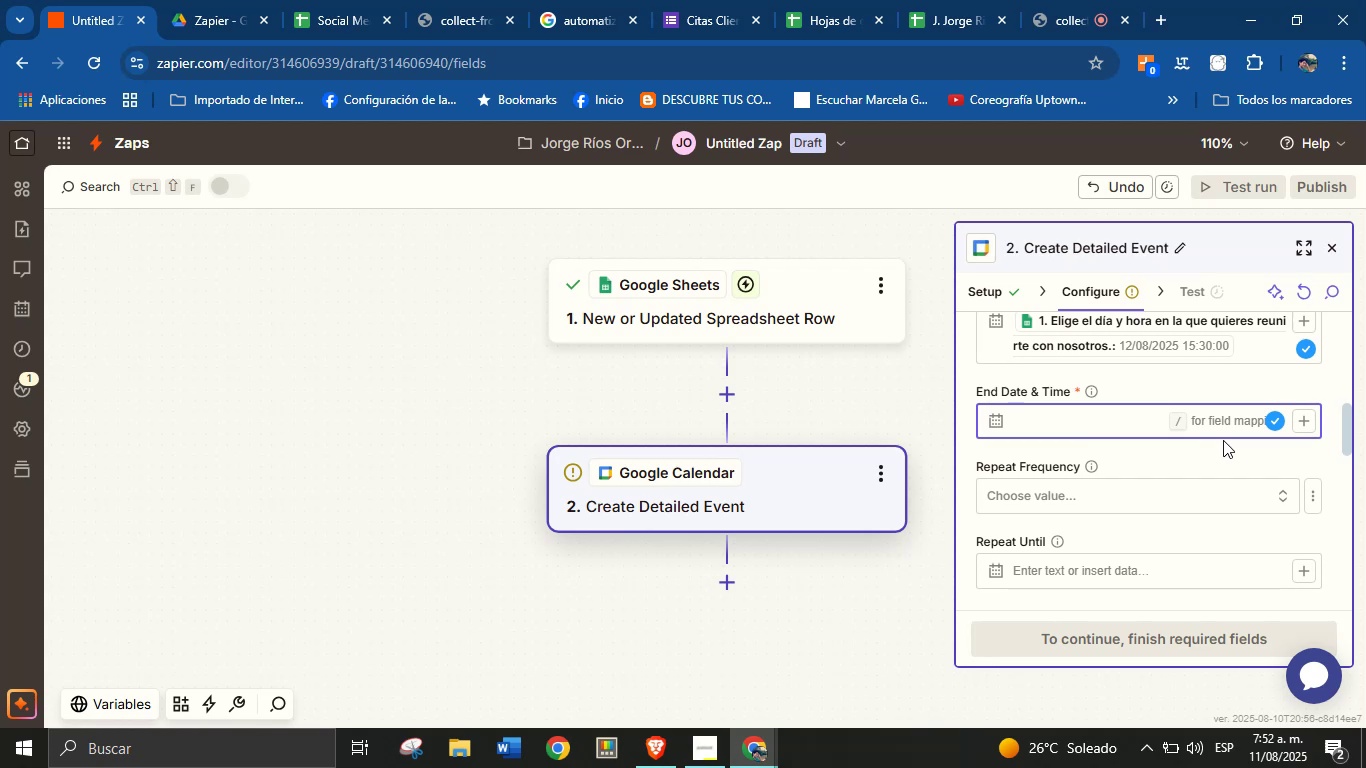 
left_click([1304, 420])
 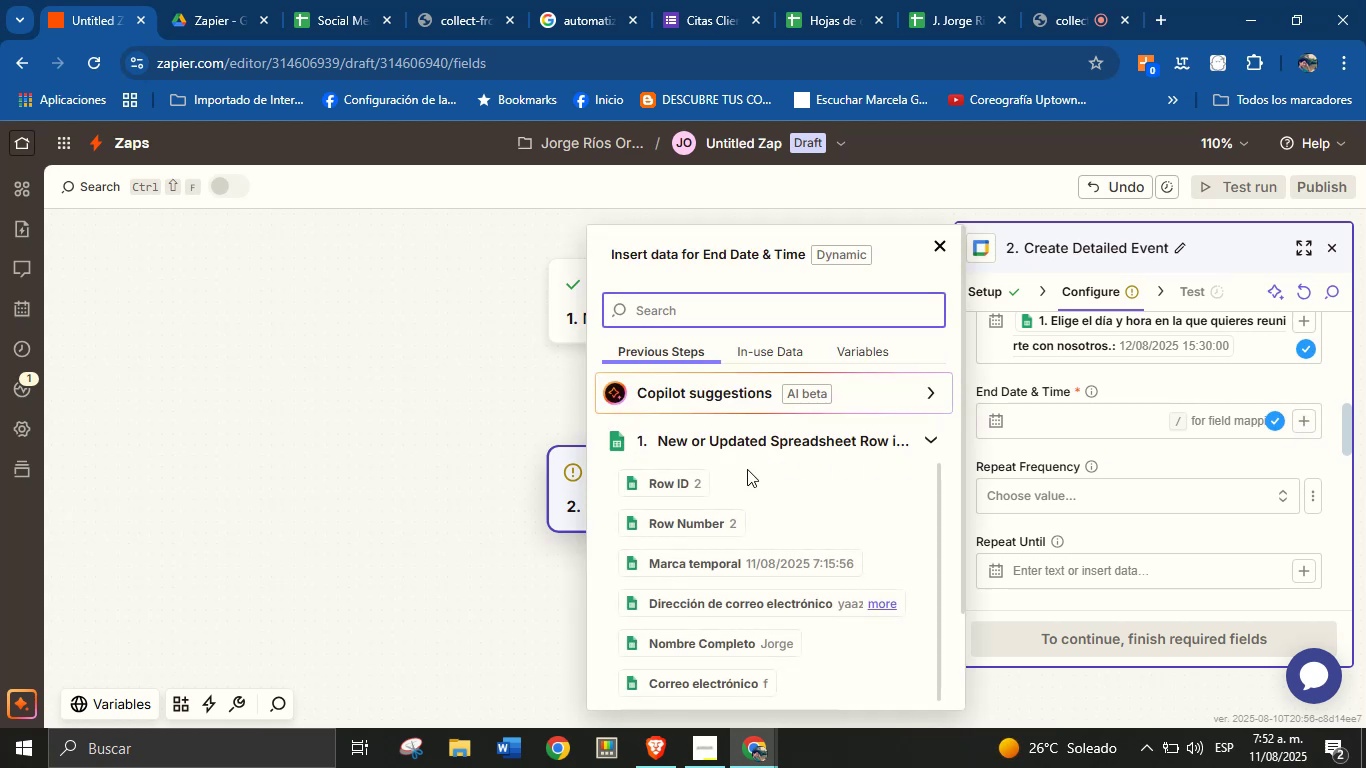 
scroll: coordinate [730, 527], scroll_direction: down, amount: 1.0
 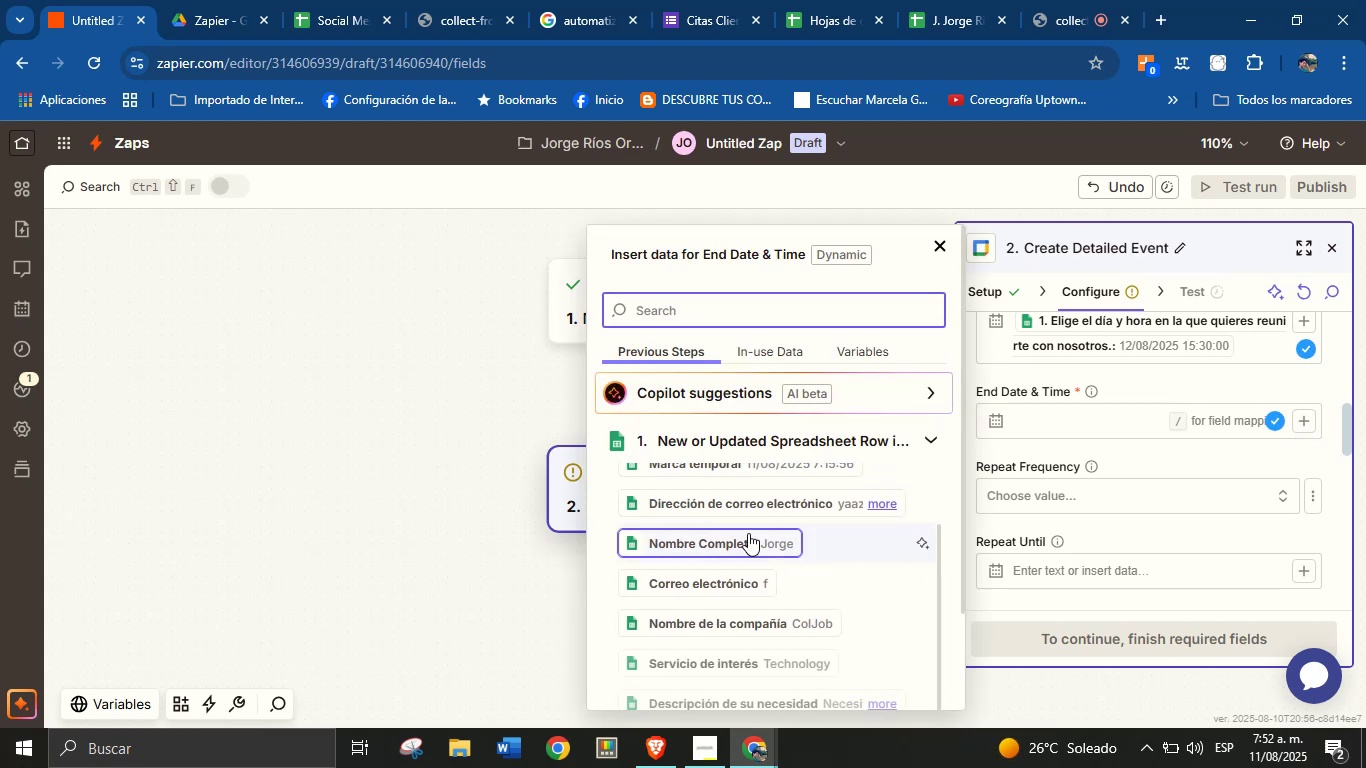 
scroll: coordinate [762, 530], scroll_direction: up, amount: 1.0
 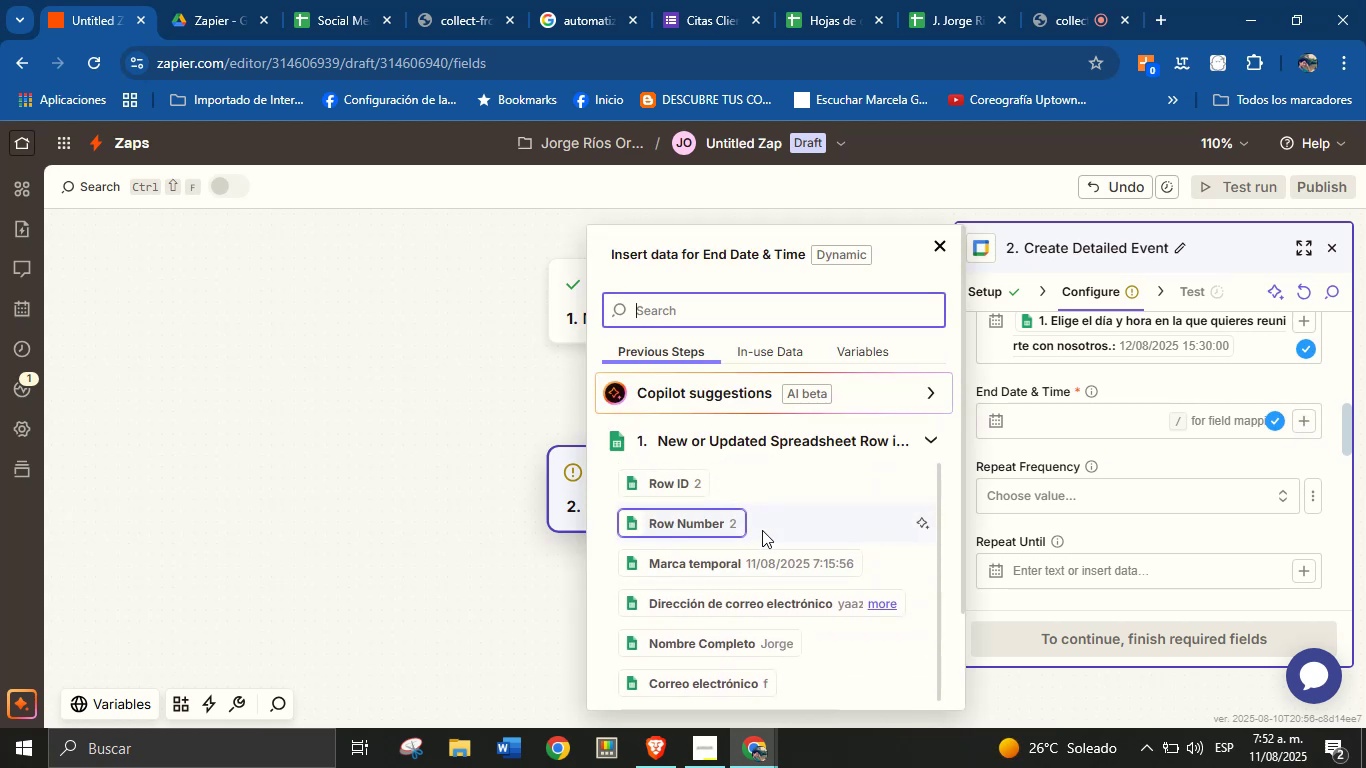 
scroll: coordinate [807, 551], scroll_direction: down, amount: 8.0
 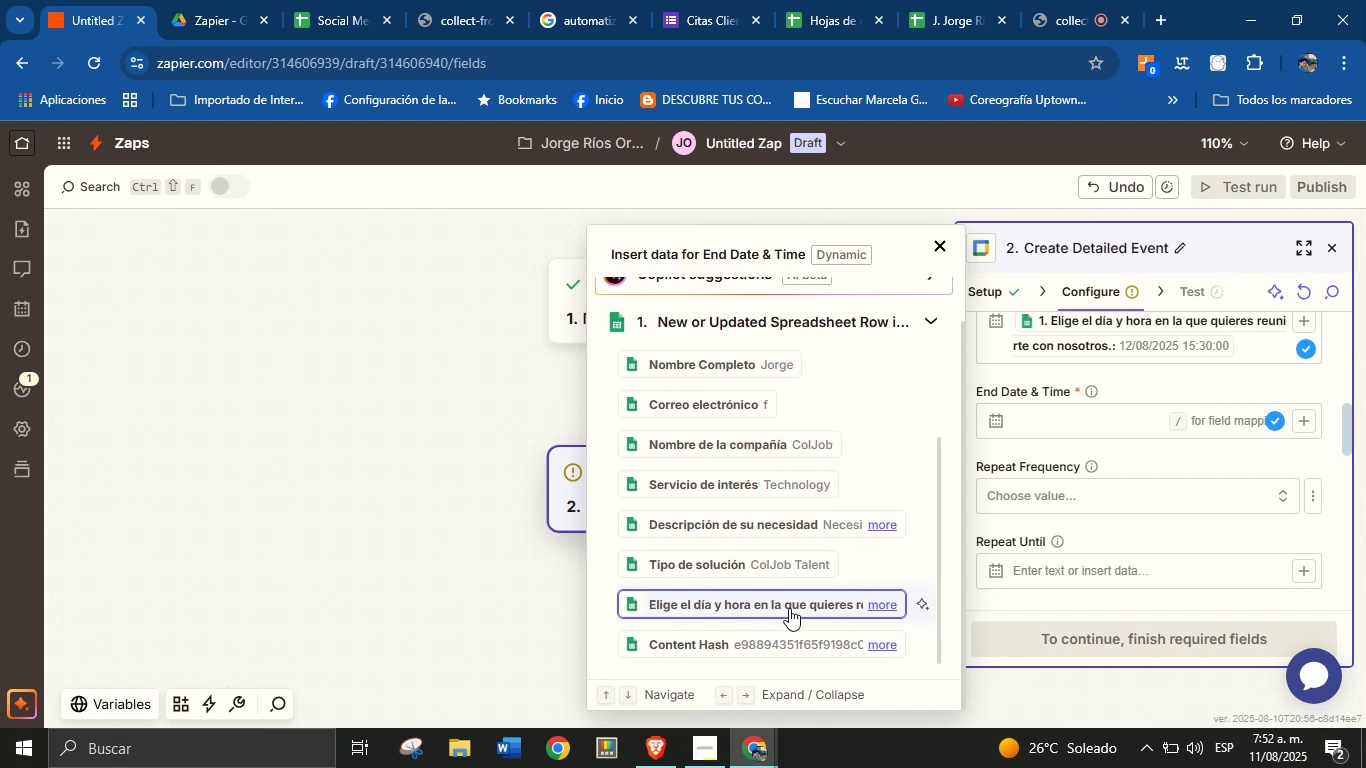 
left_click([789, 608])
 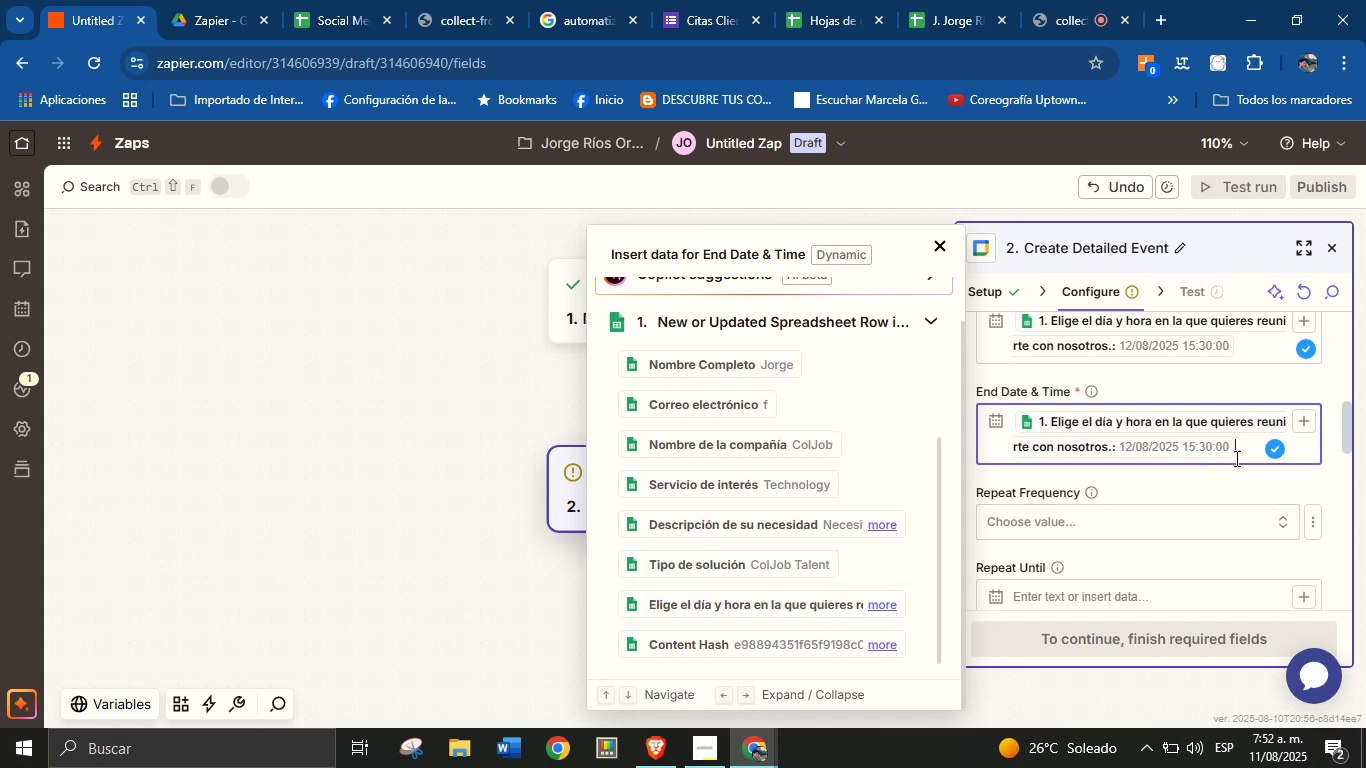 
left_click([1204, 446])
 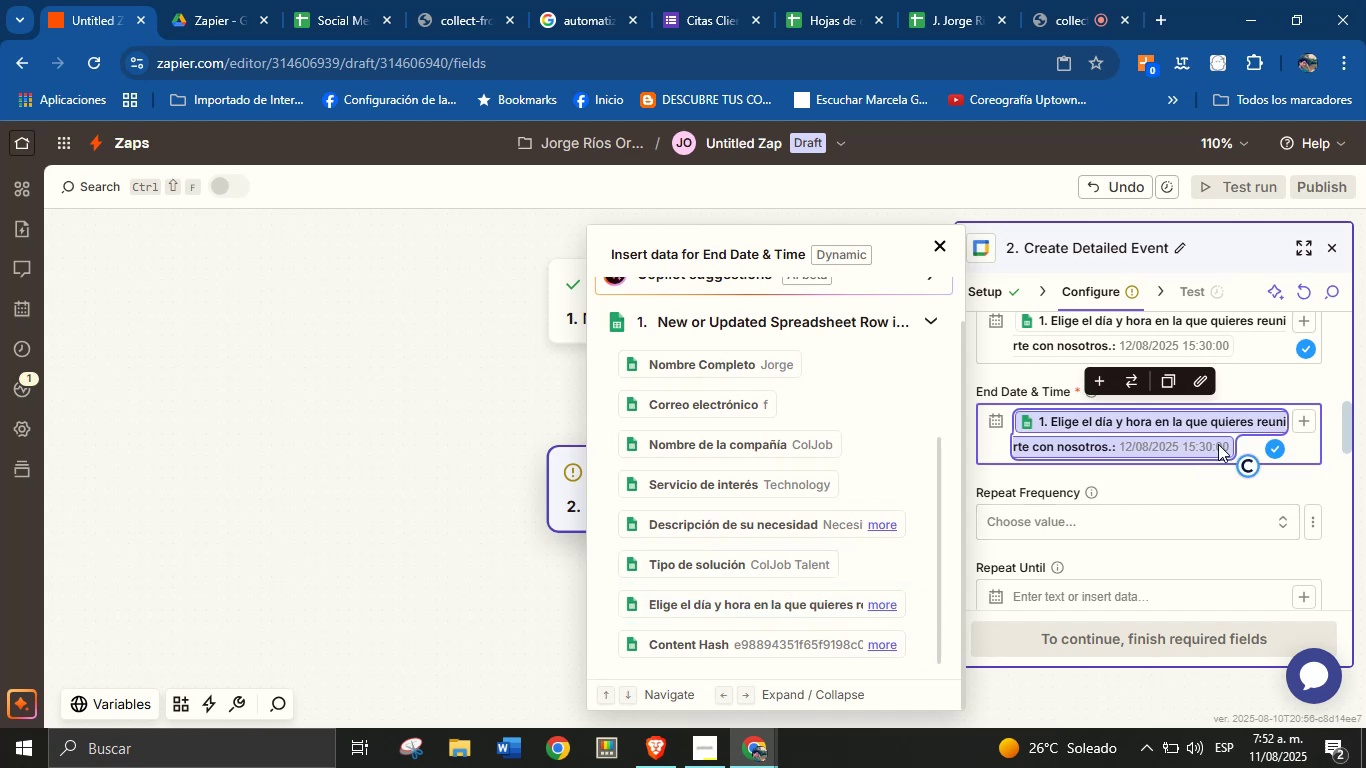 
left_click([1237, 443])
 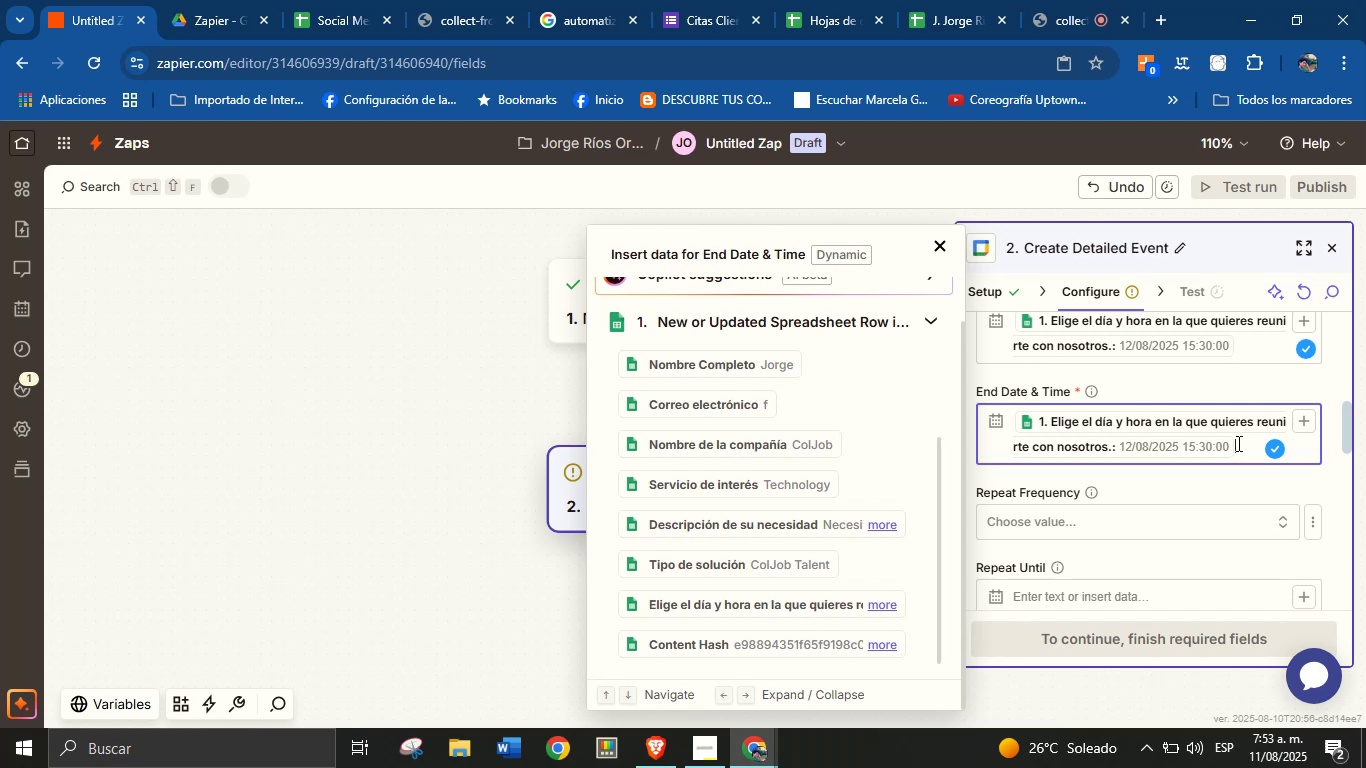 
wait(7.75)
 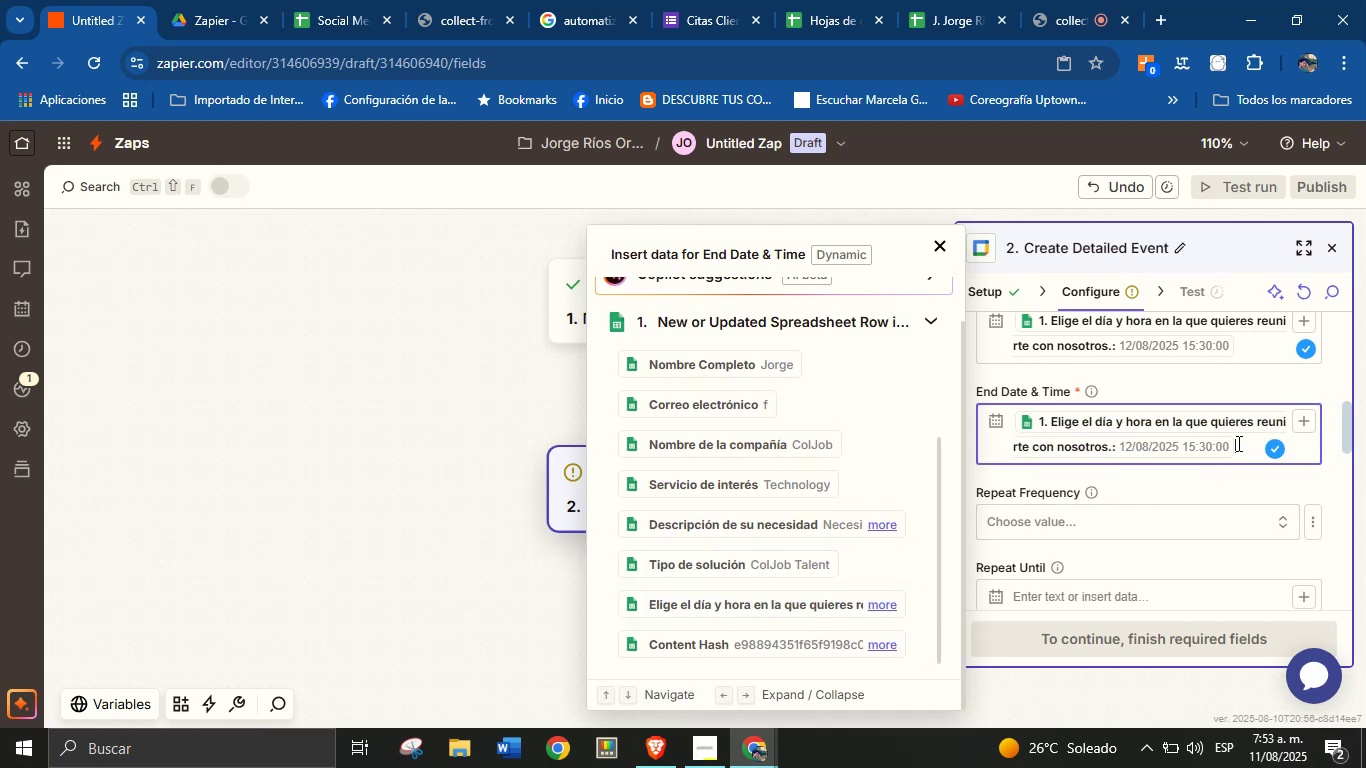 
left_click([996, 414])
 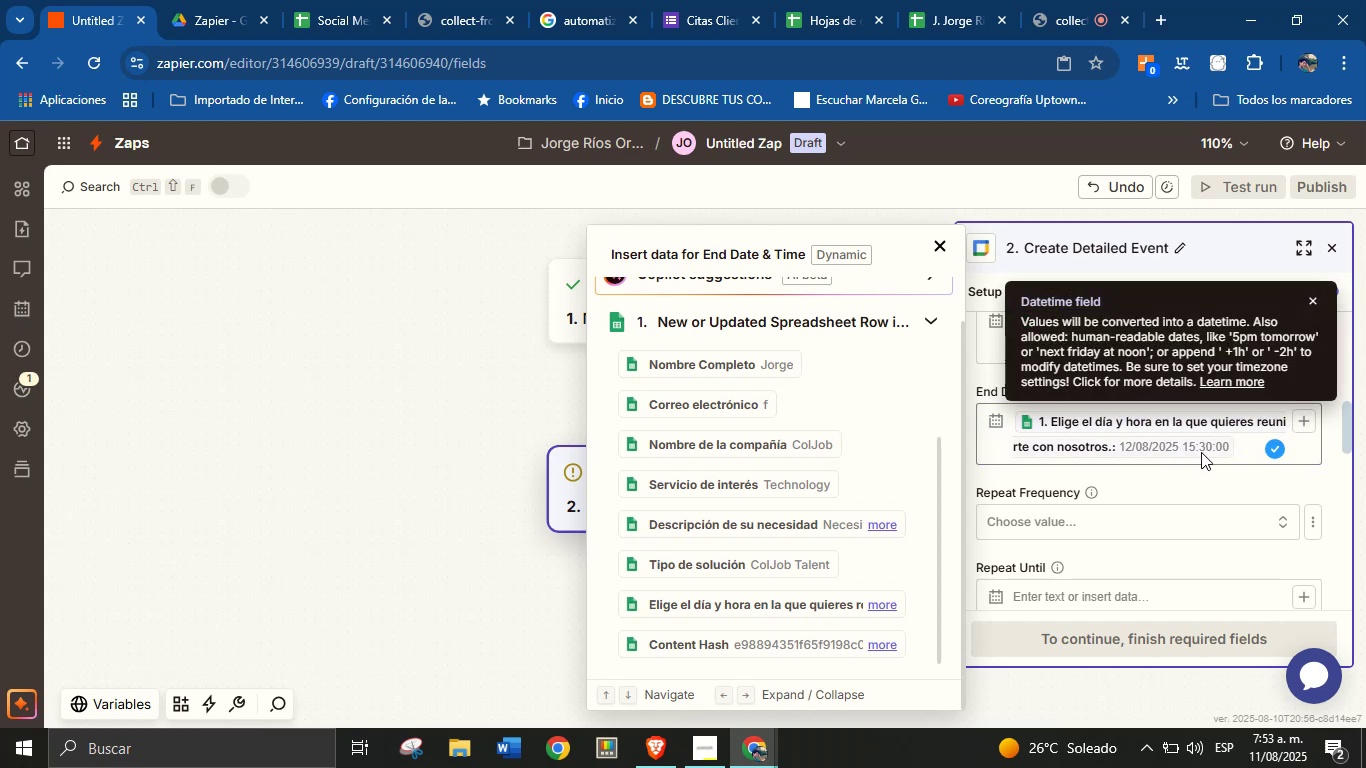 
left_click([1251, 456])
 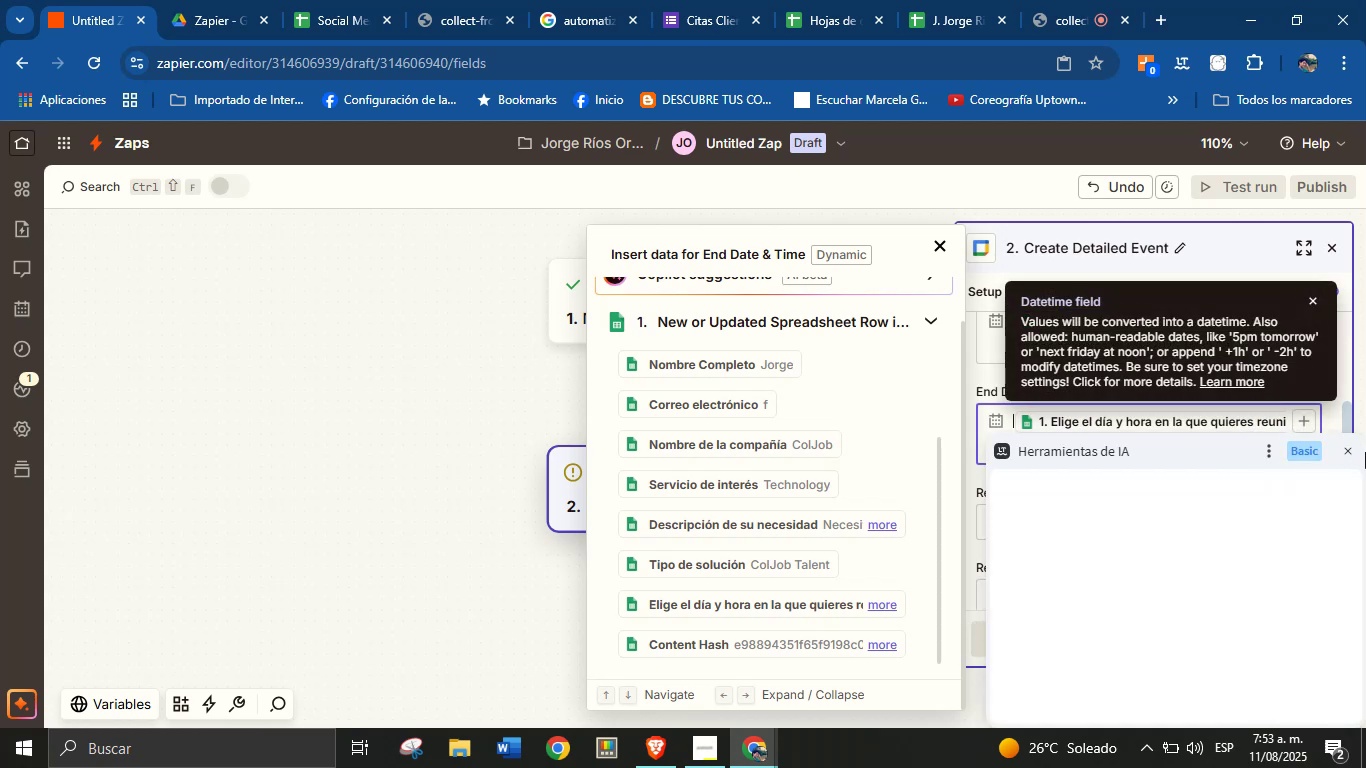 
left_click([1355, 455])
 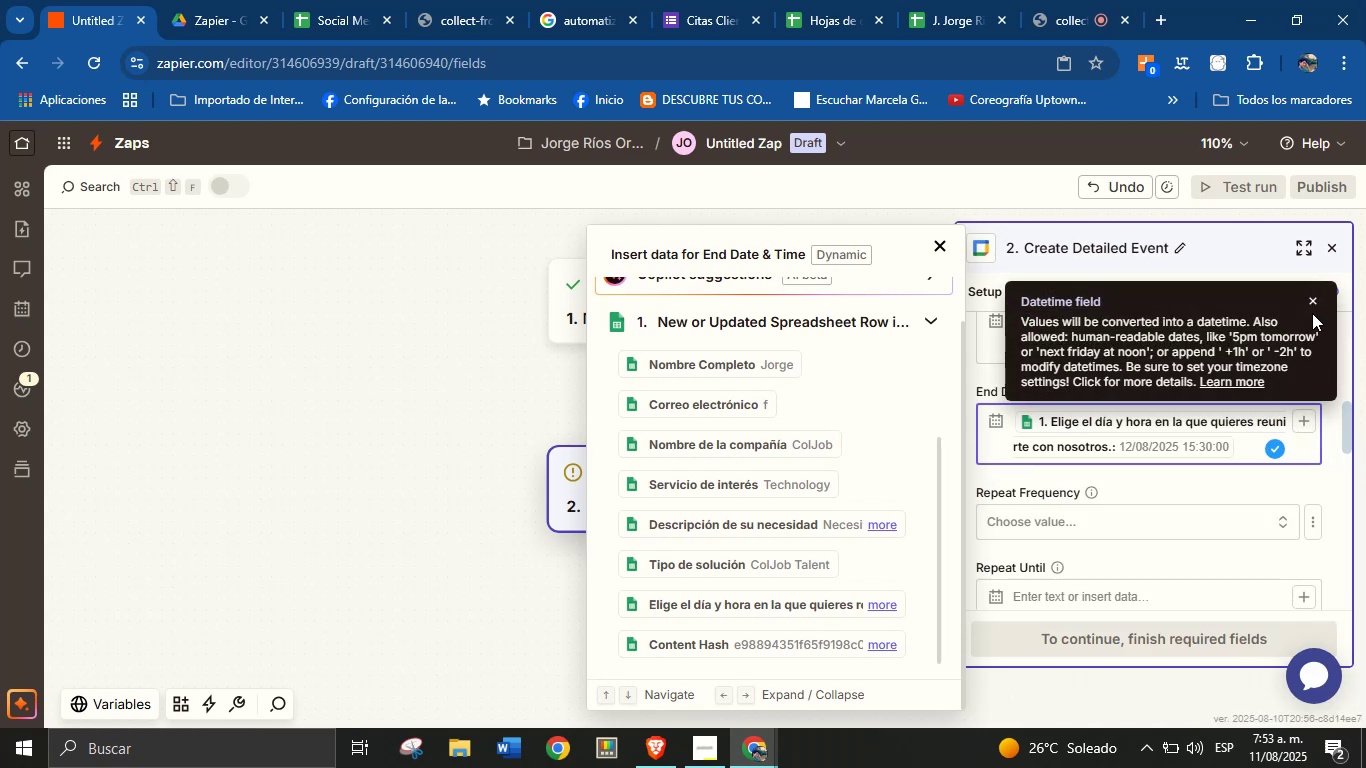 
left_click([1313, 302])
 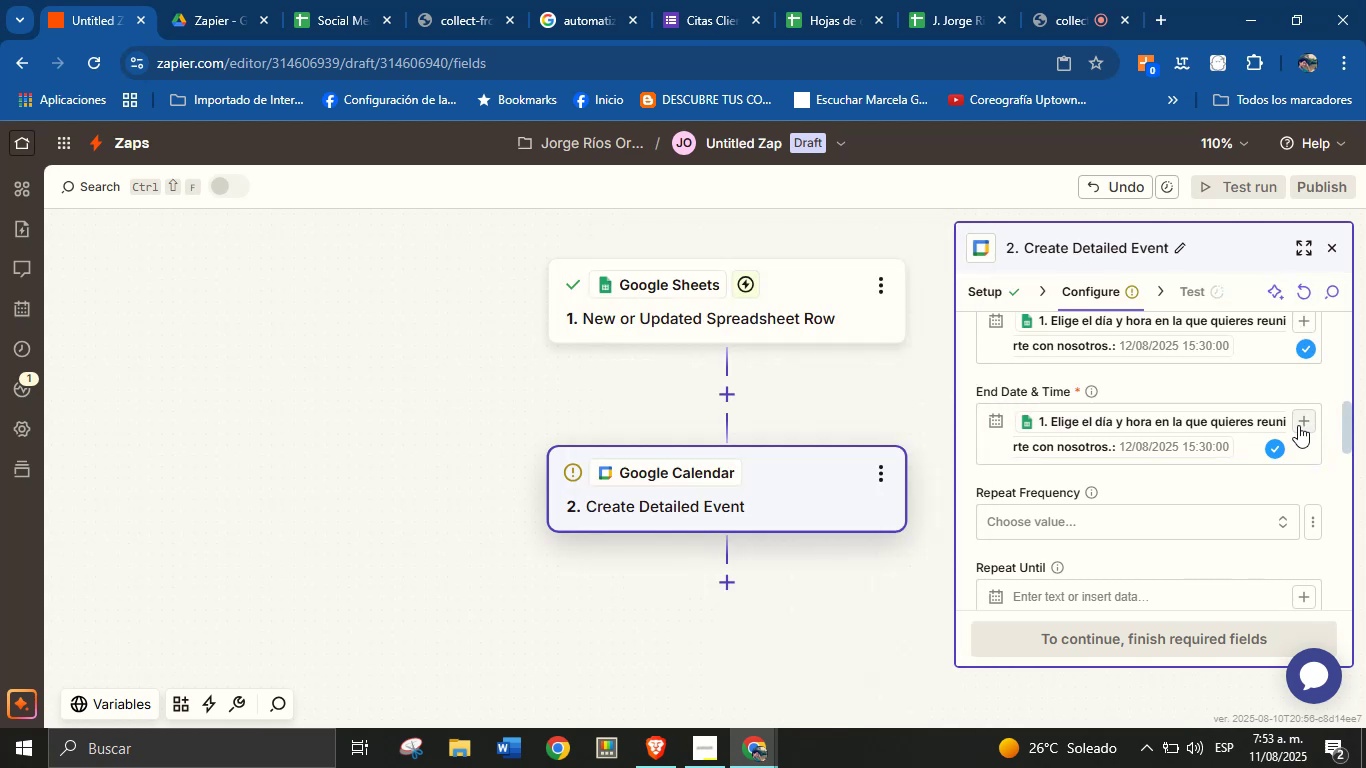 
left_click([1298, 425])
 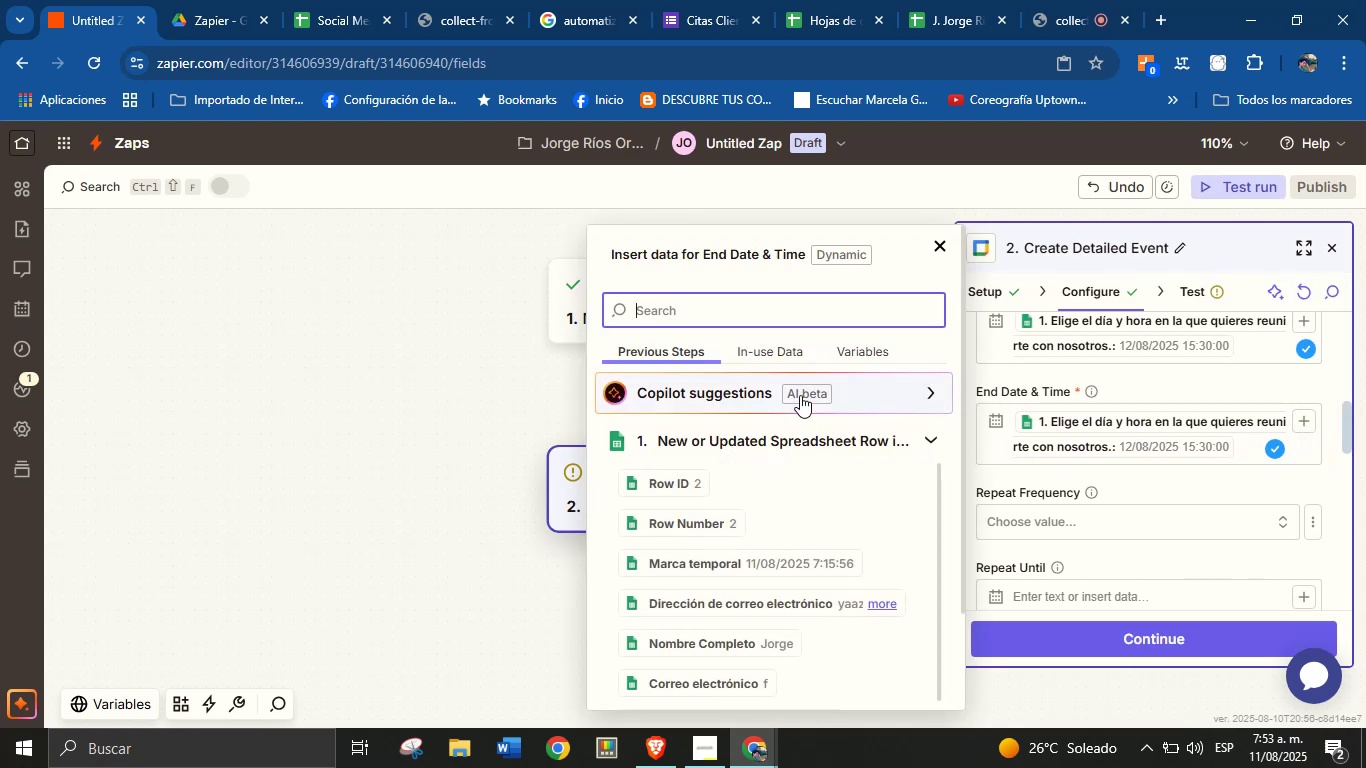 
left_click([866, 347])
 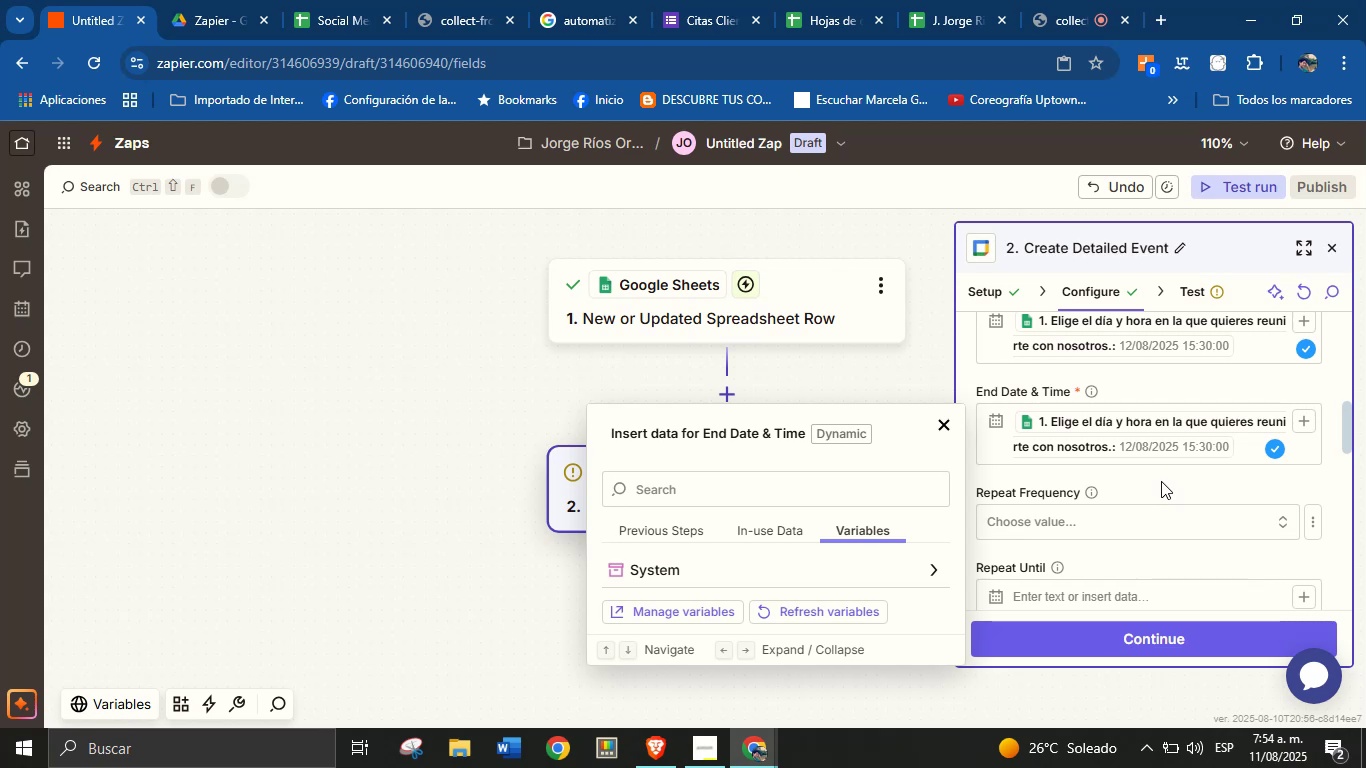 
wait(66.96)
 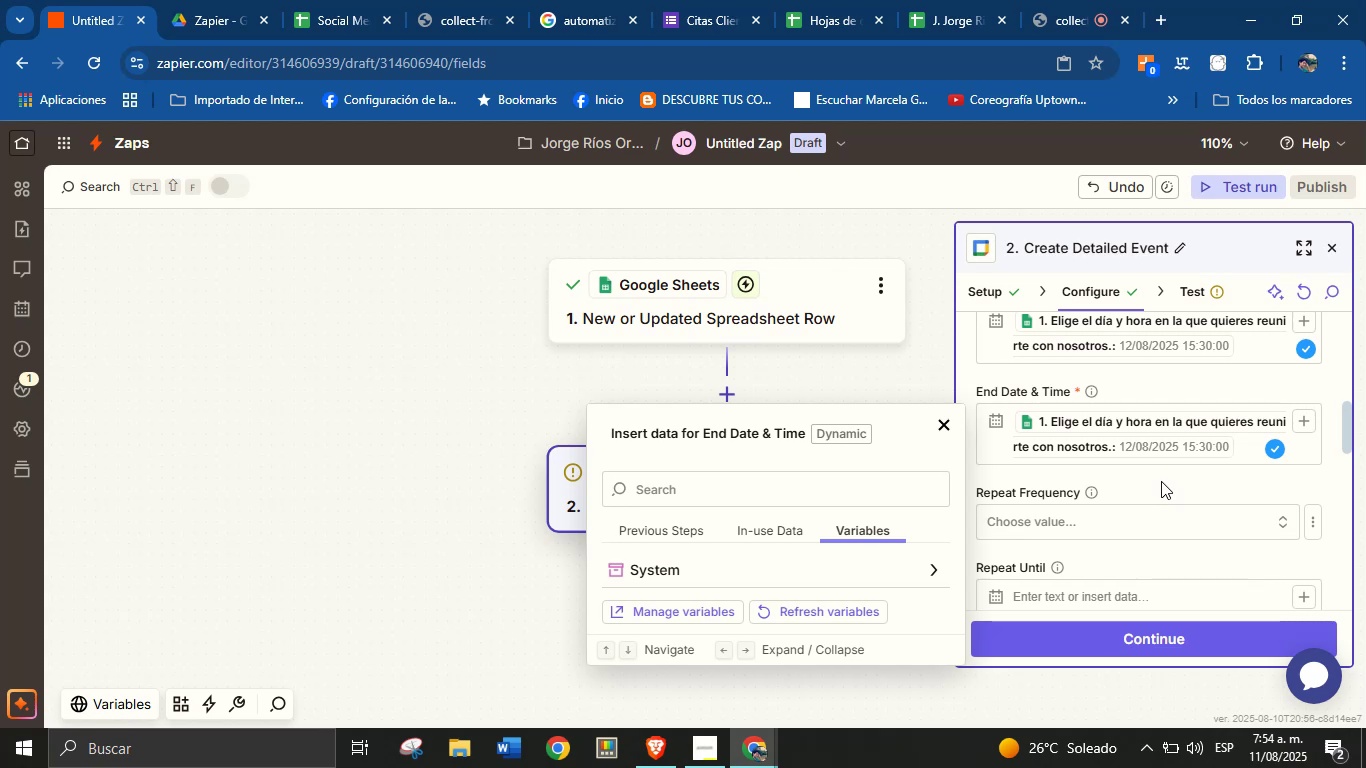 
left_click([1242, 451])
 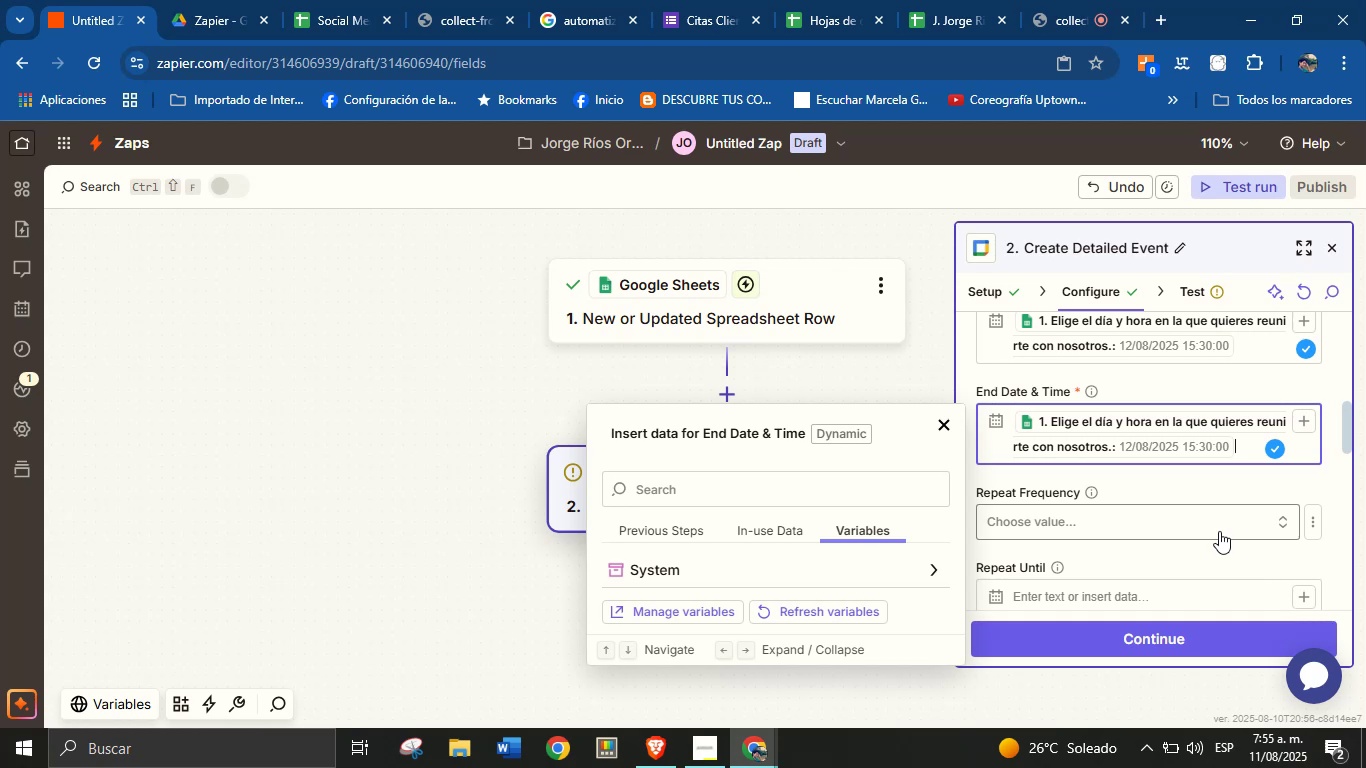 
wait(67.0)
 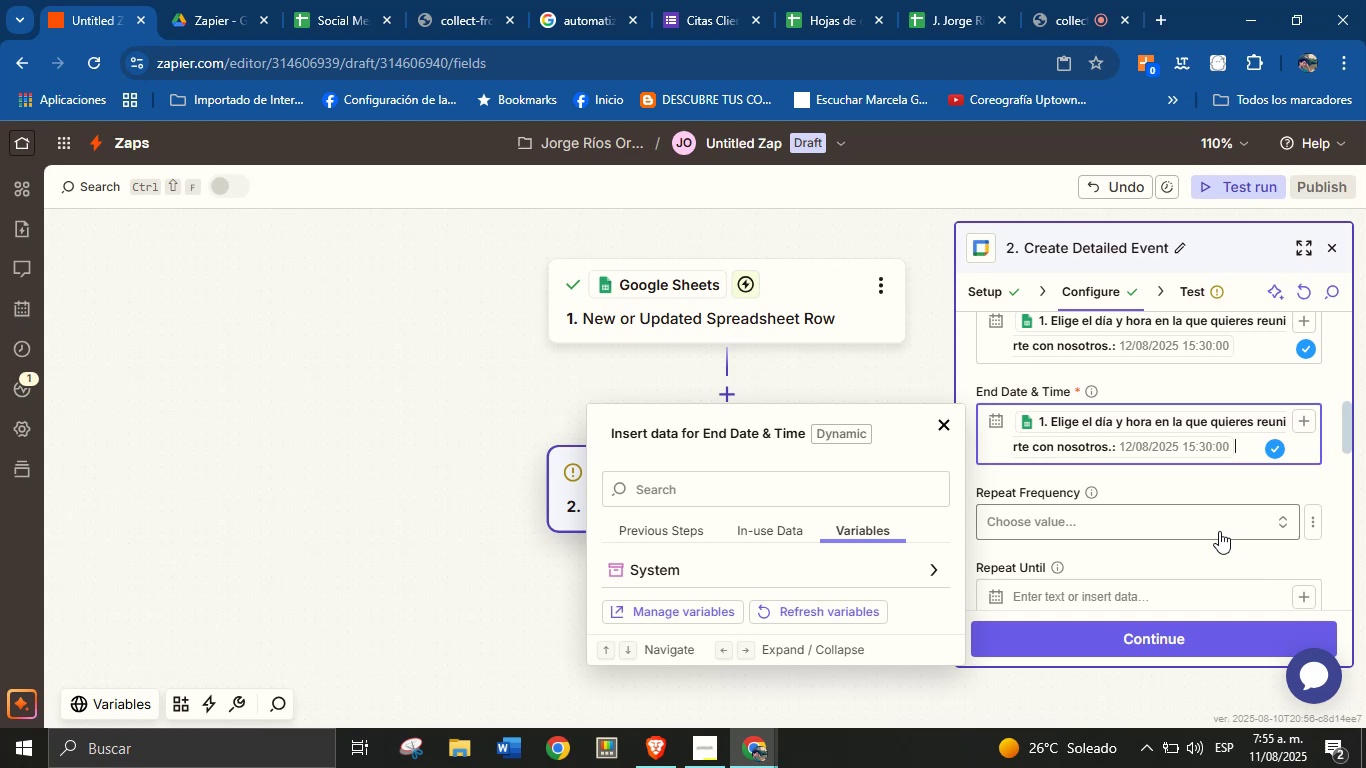 
left_click([457, 589])
 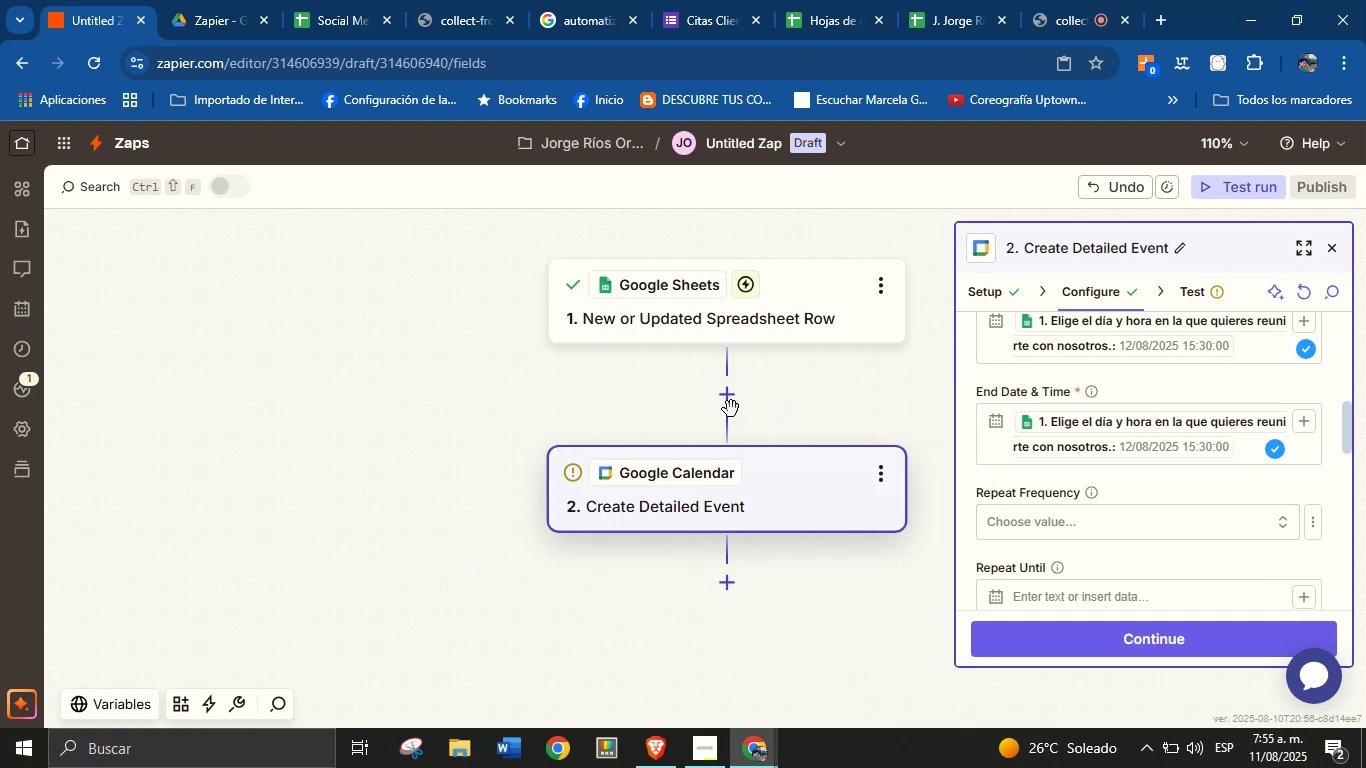 
left_click([733, 399])
 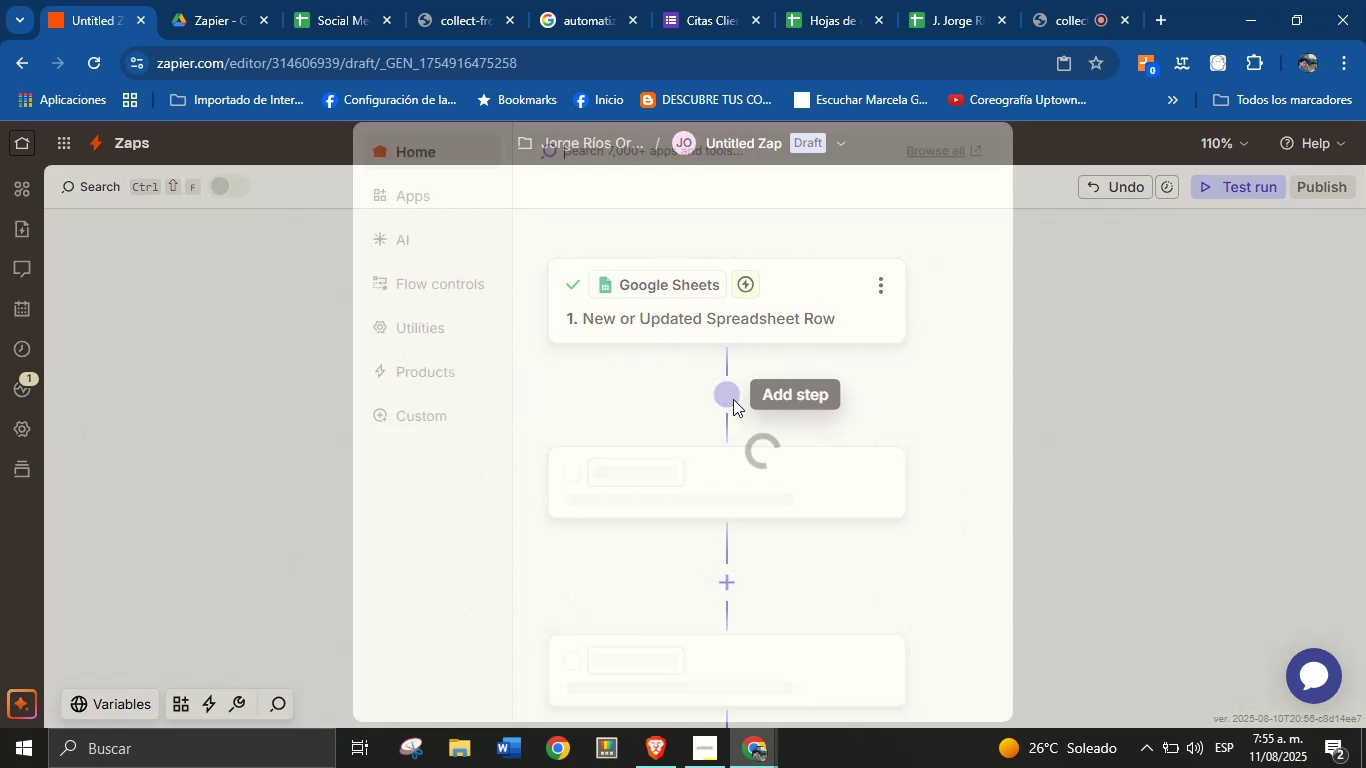 
mouse_move([758, 422])
 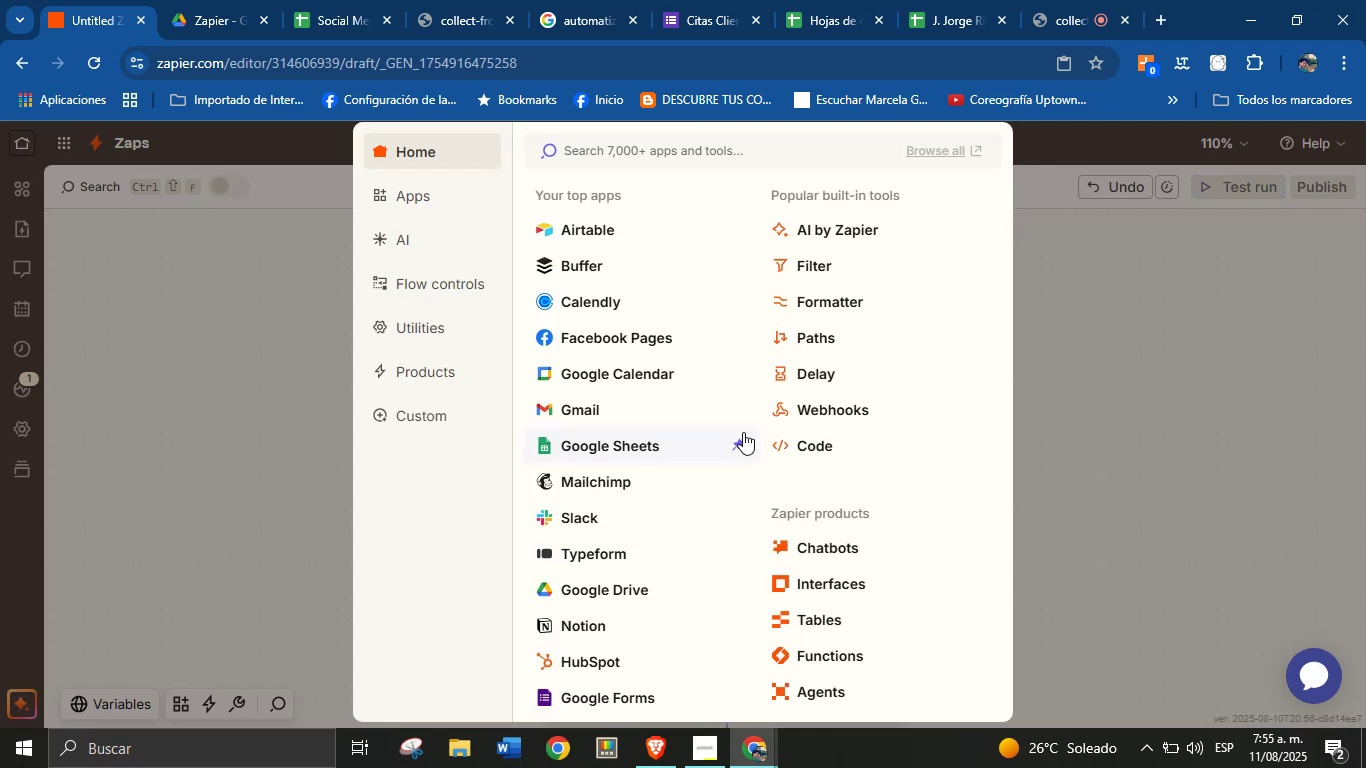 
mouse_move([775, 383])
 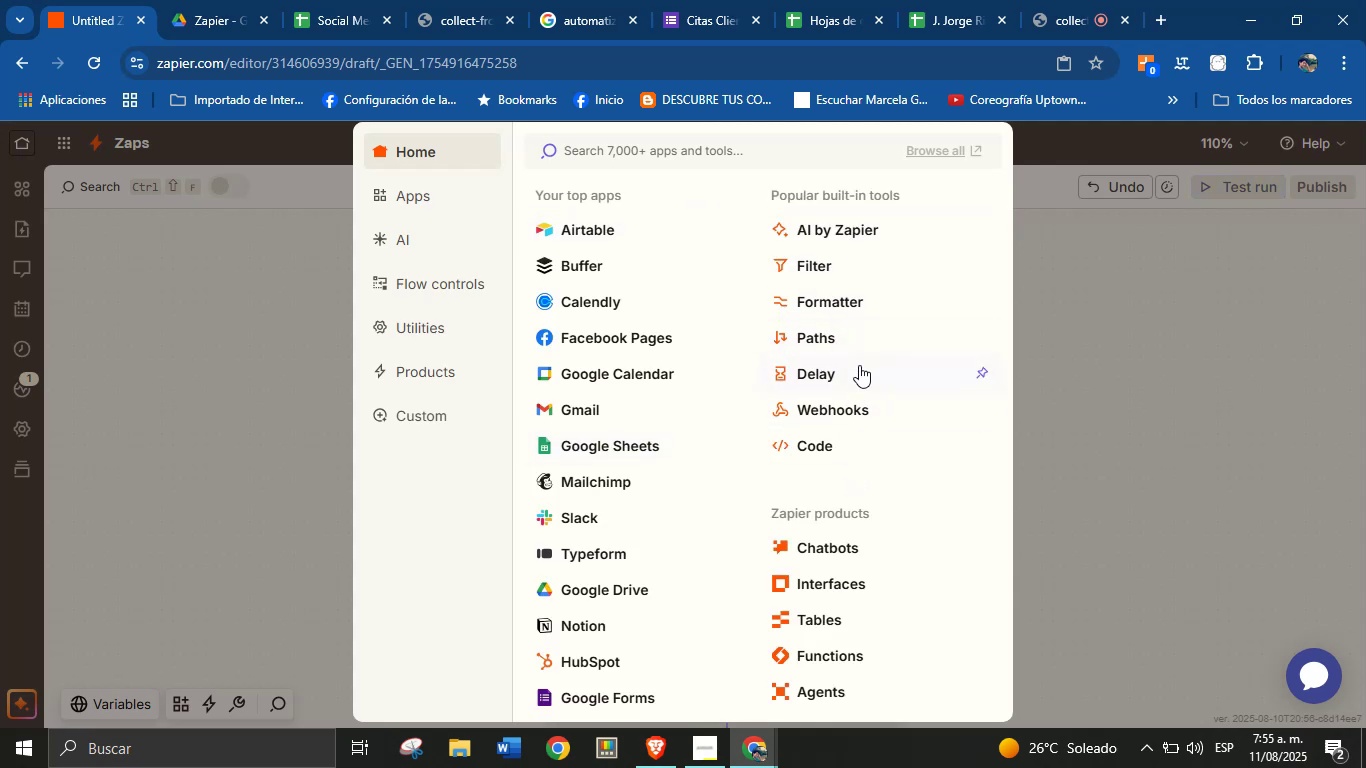 
left_click([835, 298])
 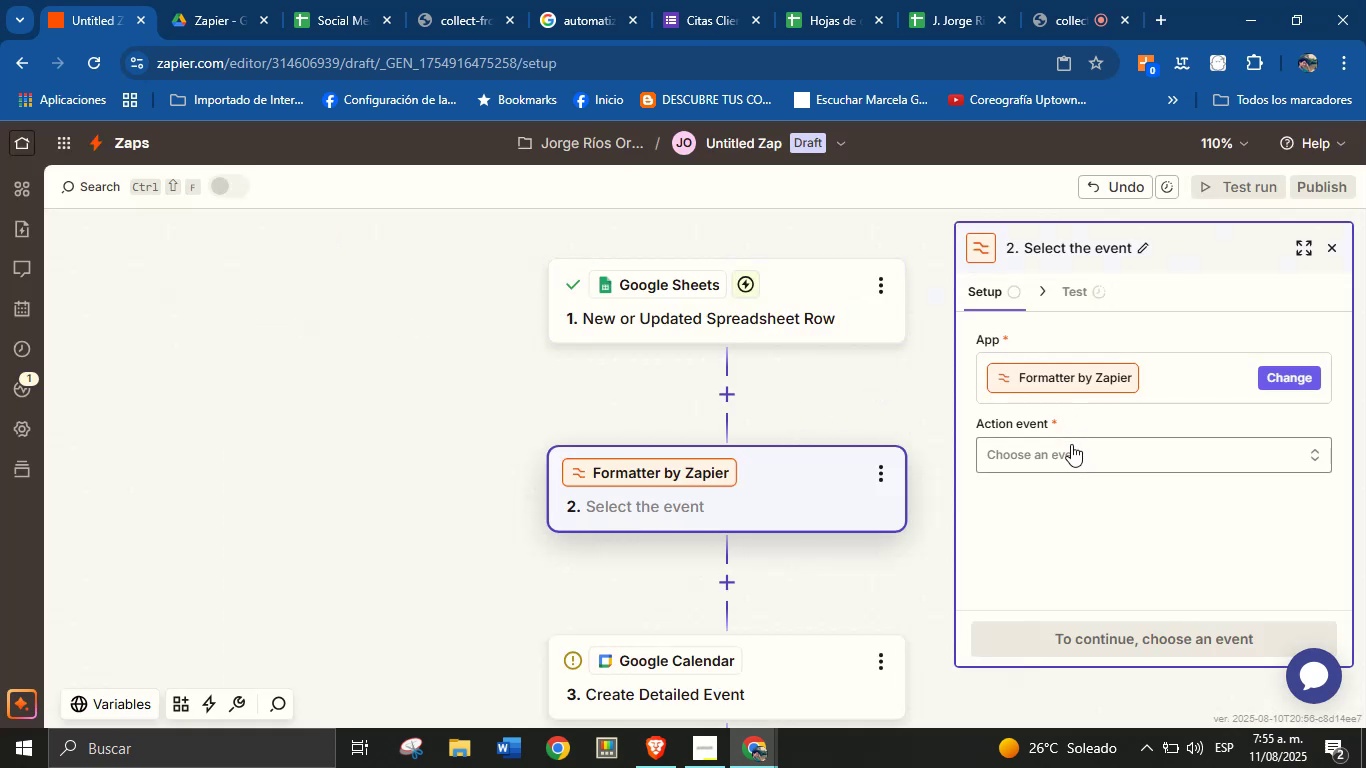 
left_click([1072, 460])
 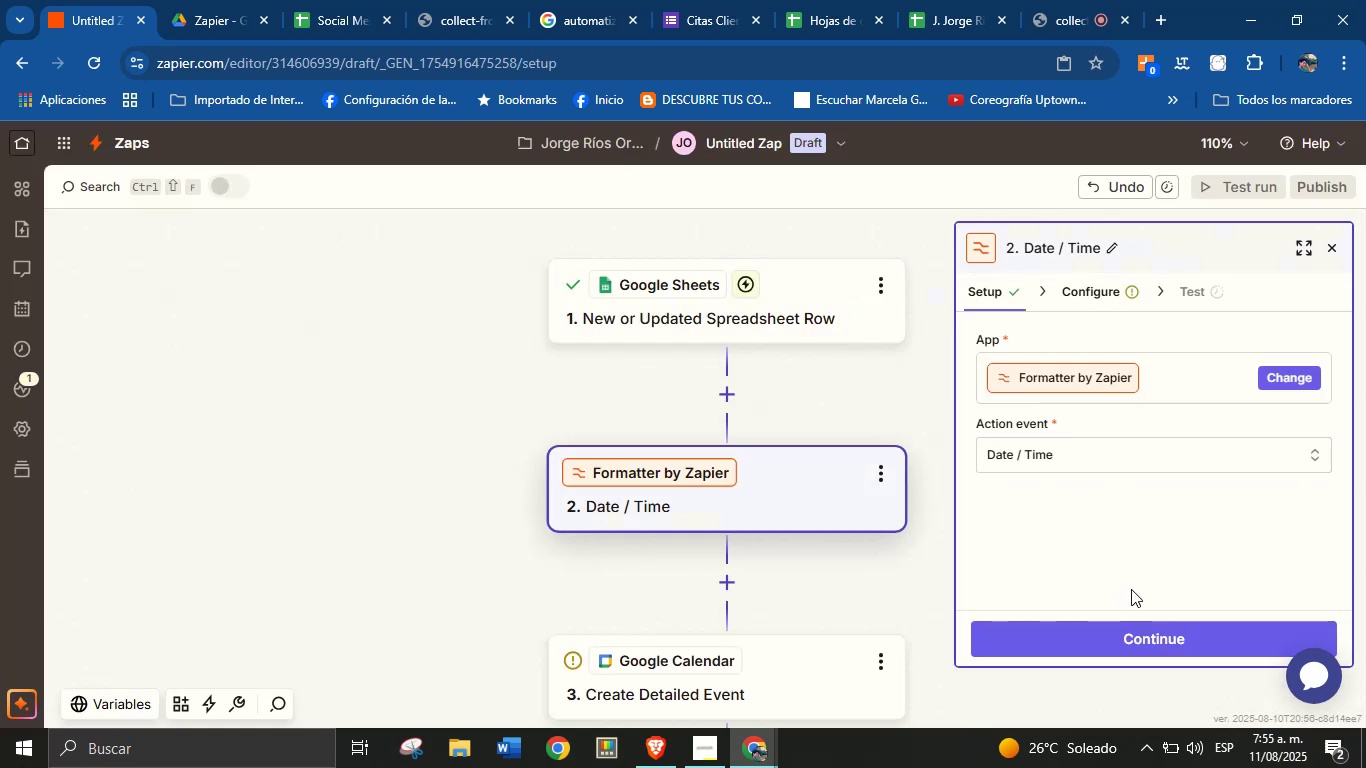 
wait(5.9)
 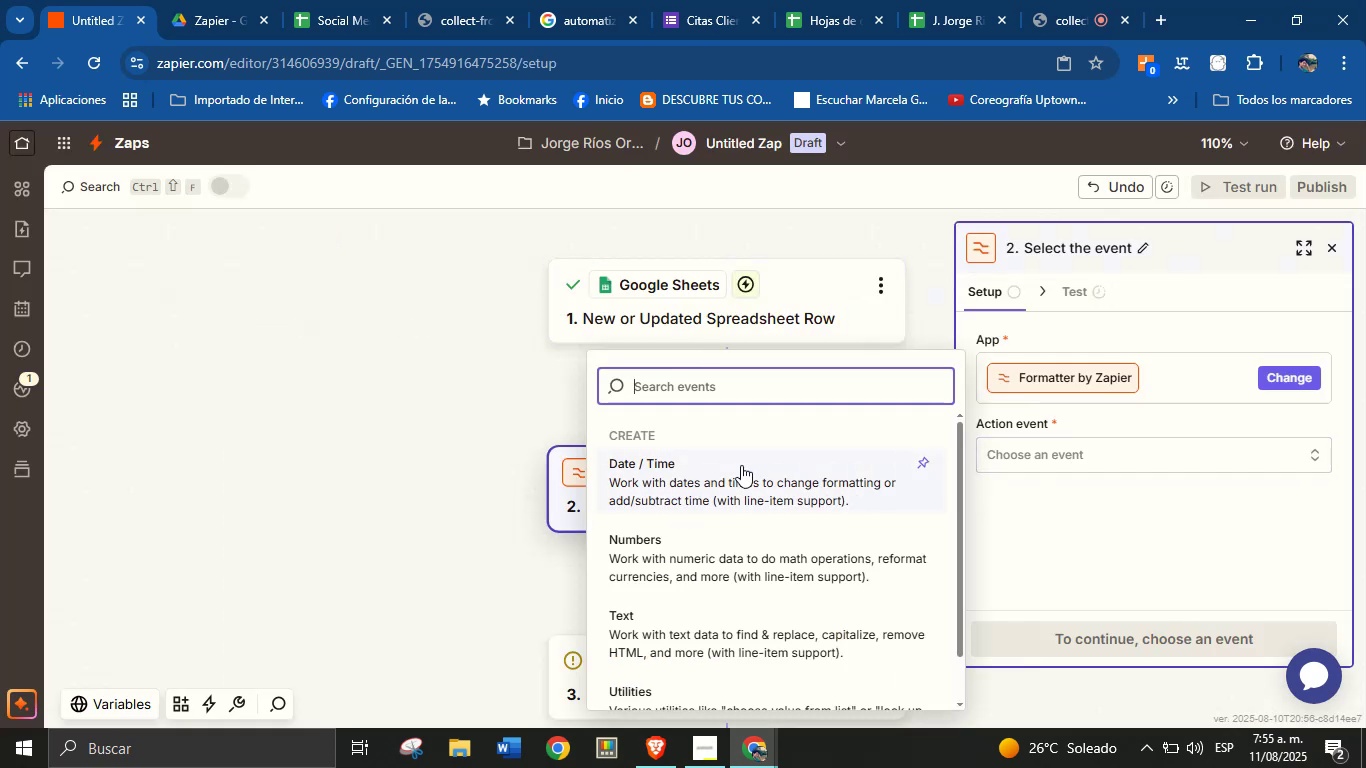 
left_click([1139, 517])
 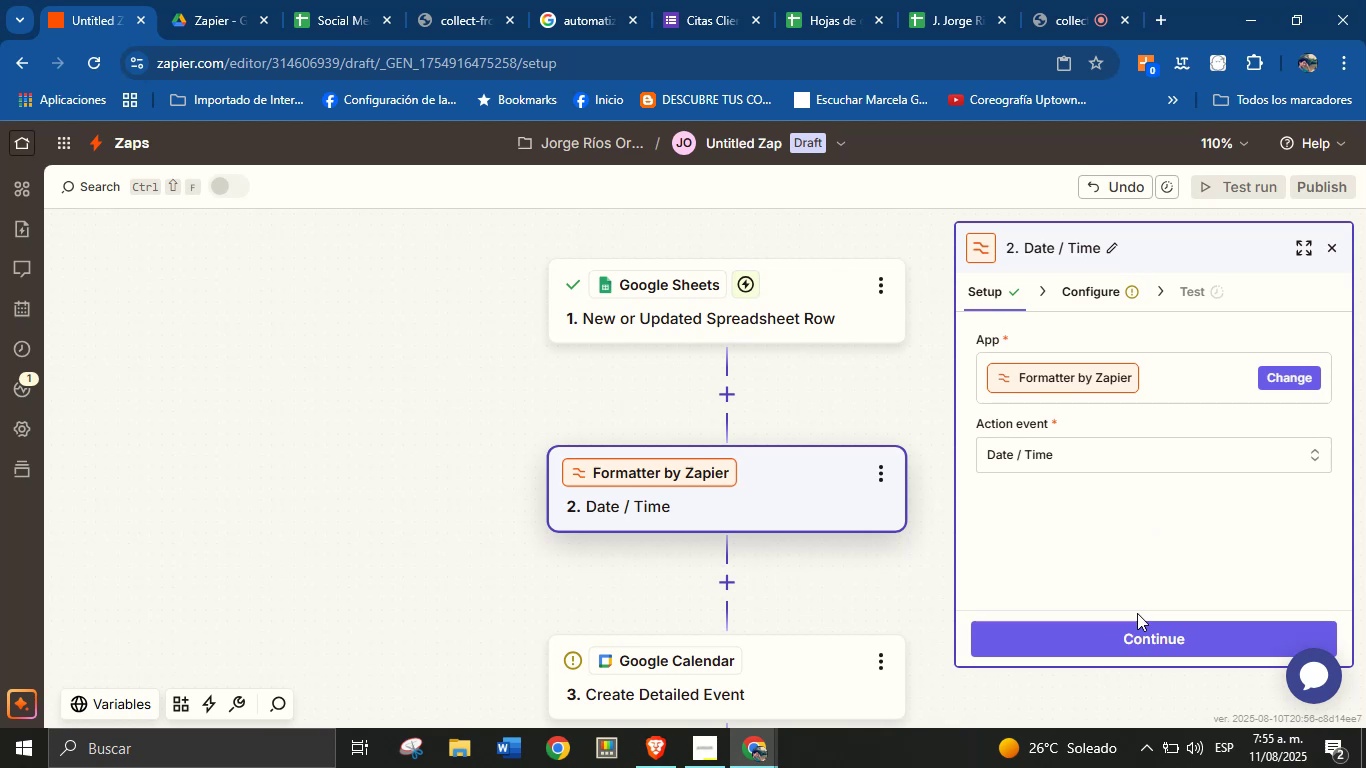 
left_click([1140, 628])
 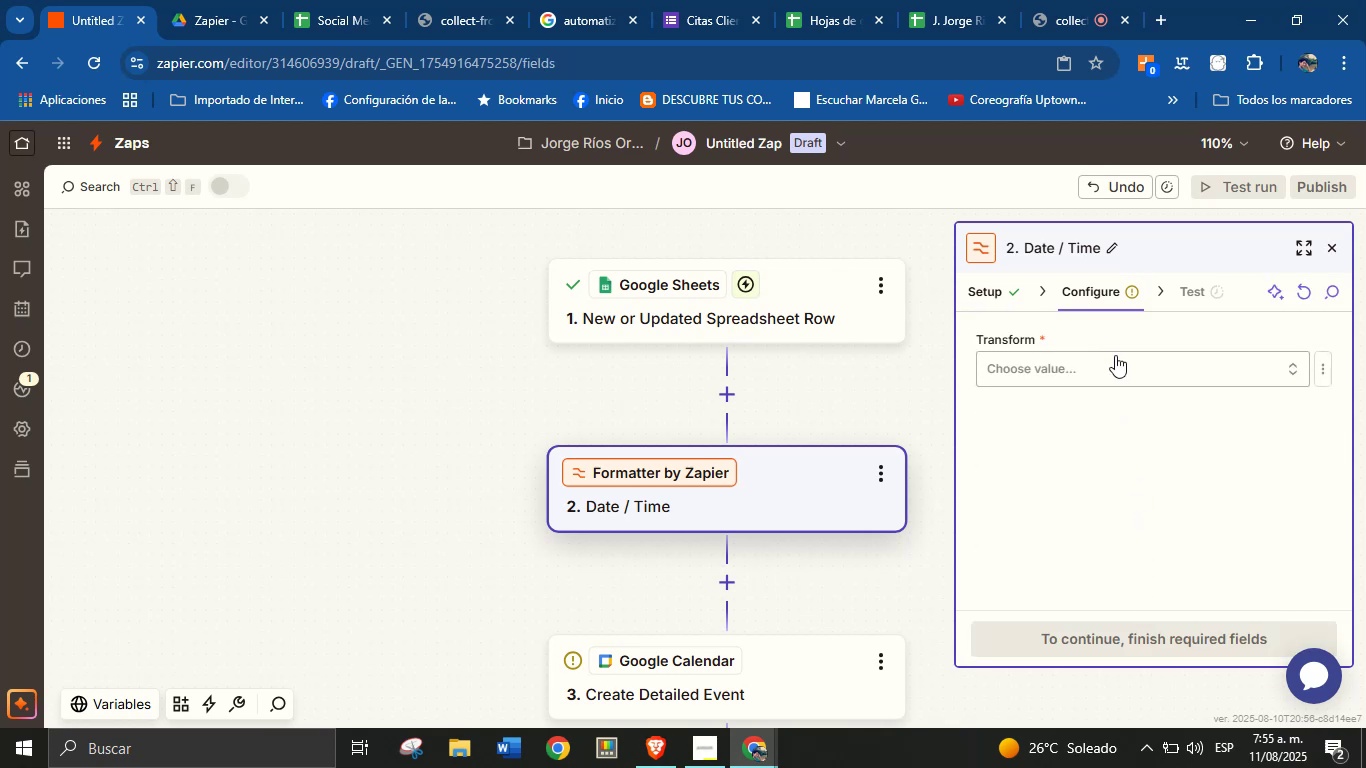 
left_click([1115, 355])
 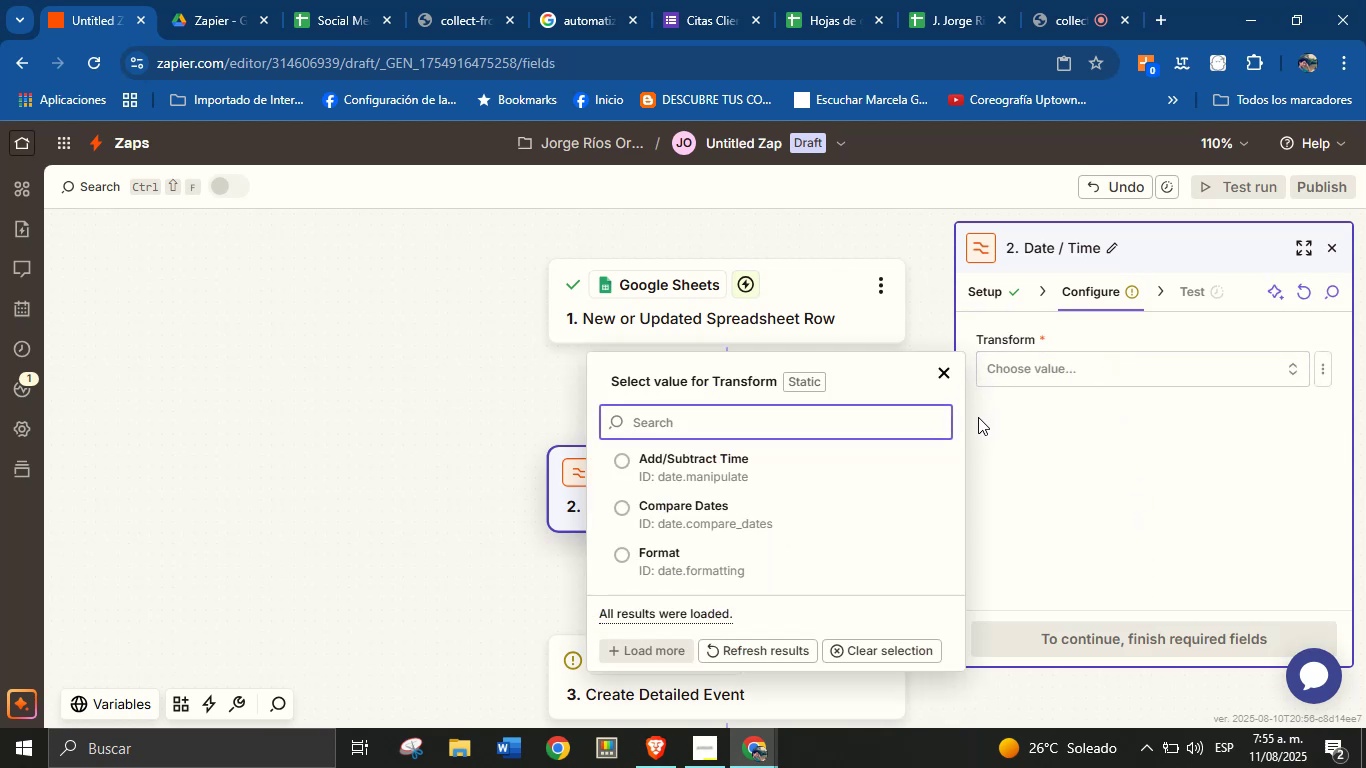 
left_click([737, 466])
 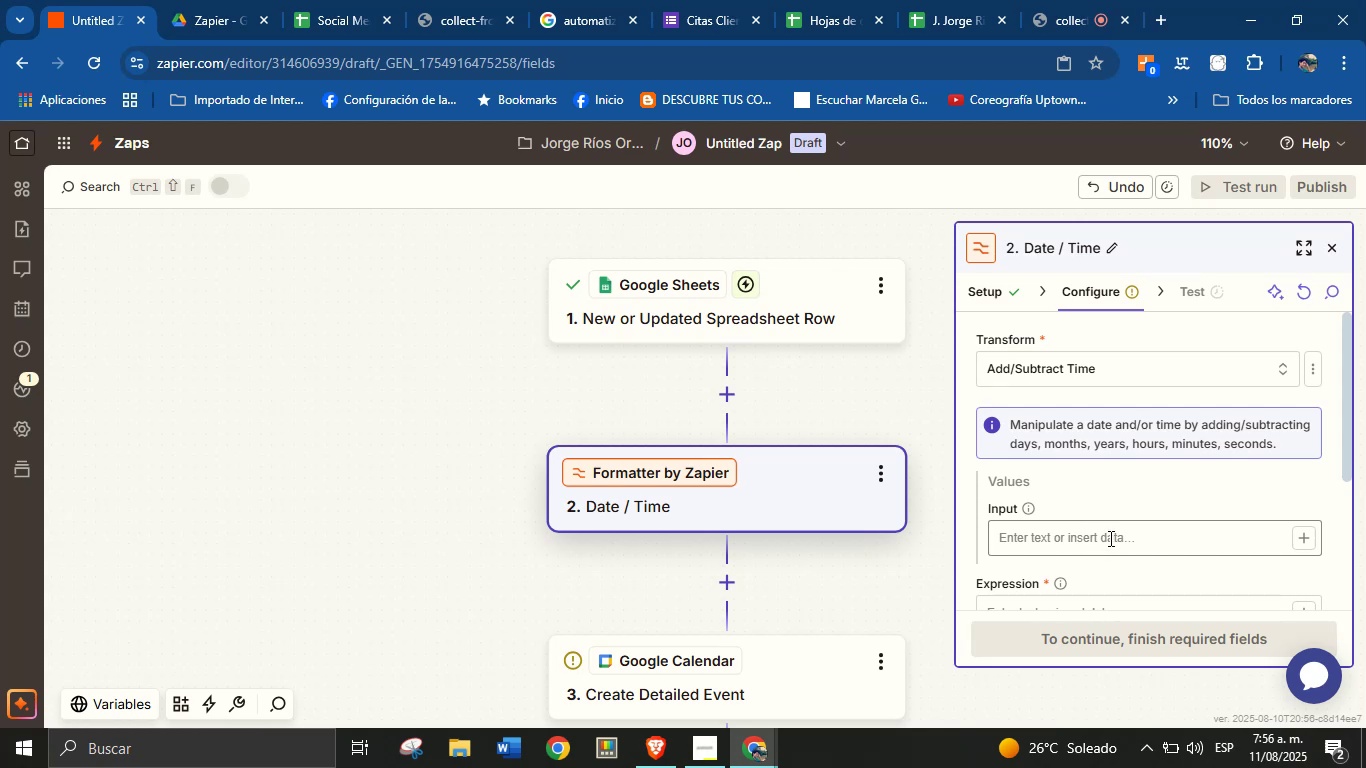 
wait(9.65)
 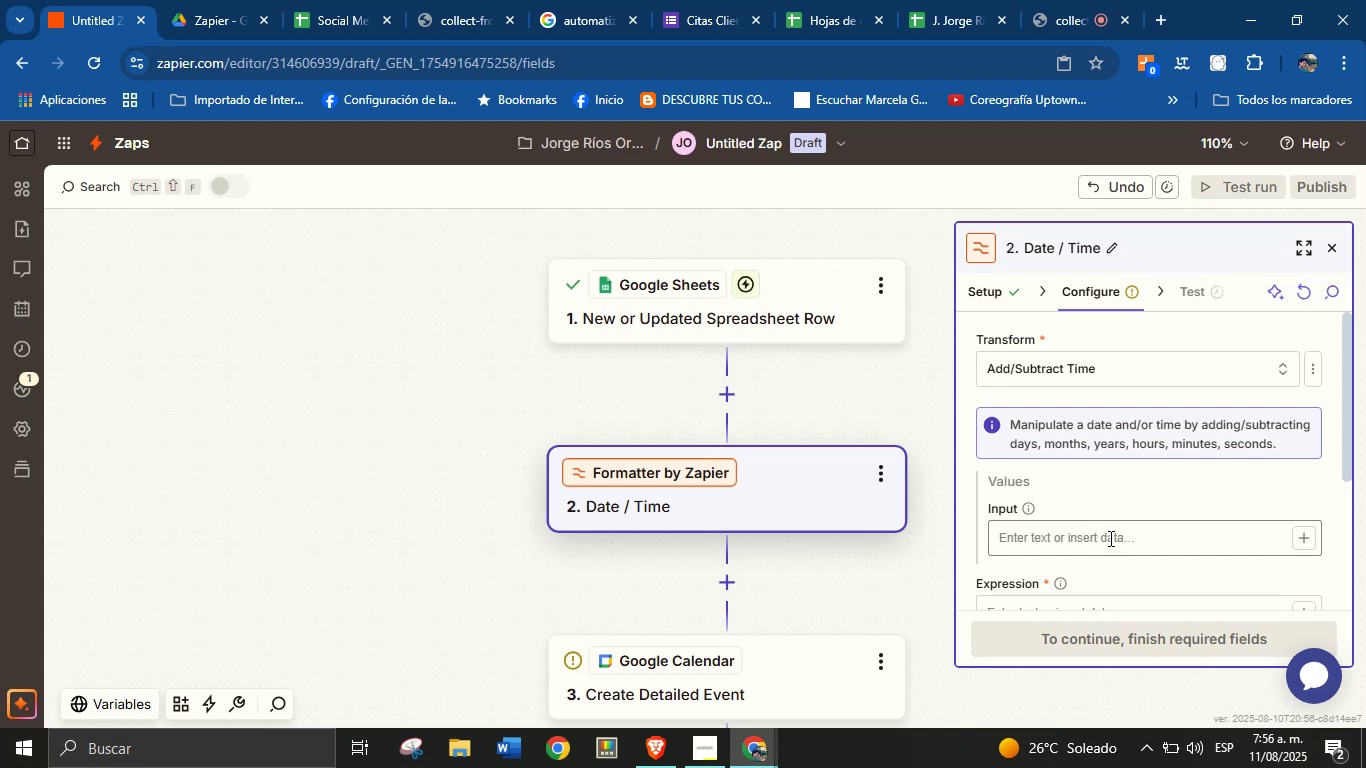 
left_click([1298, 540])
 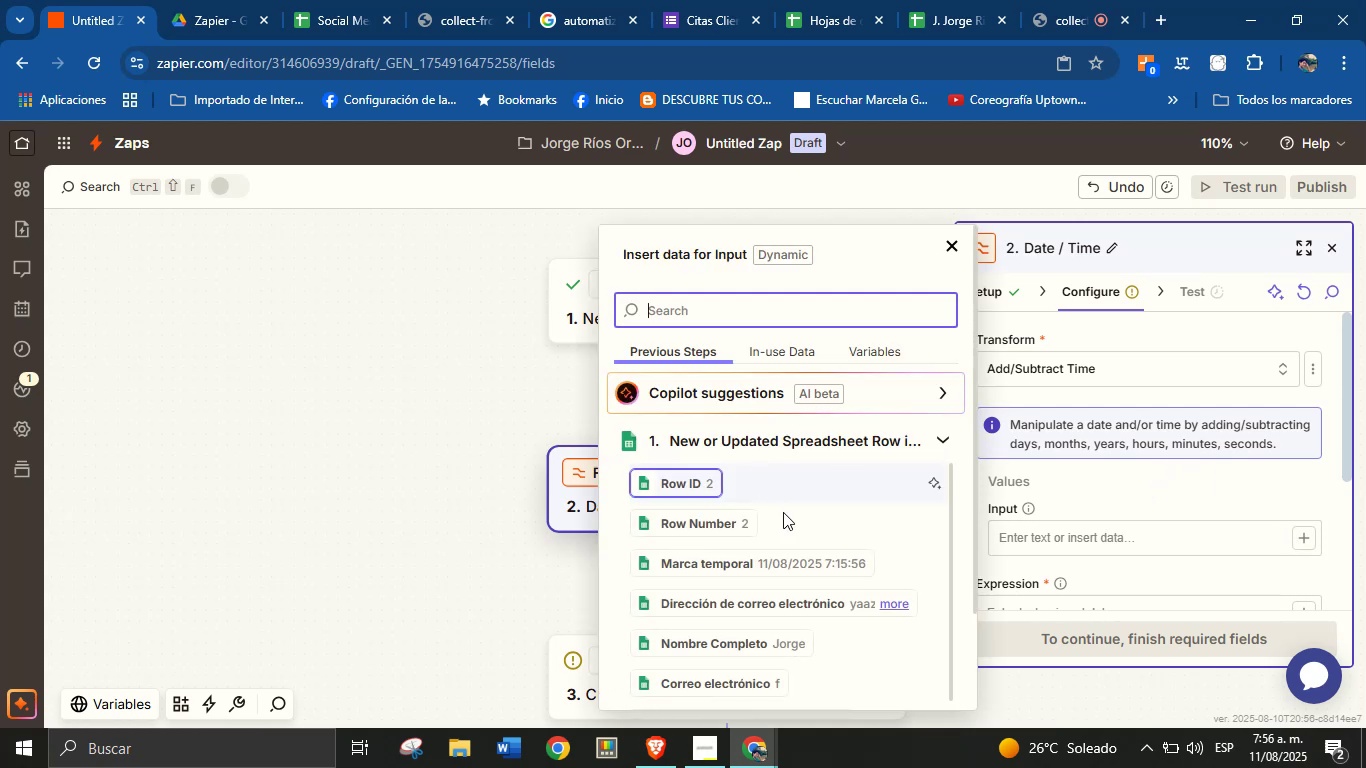 
scroll: coordinate [1131, 492], scroll_direction: down, amount: 9.0
 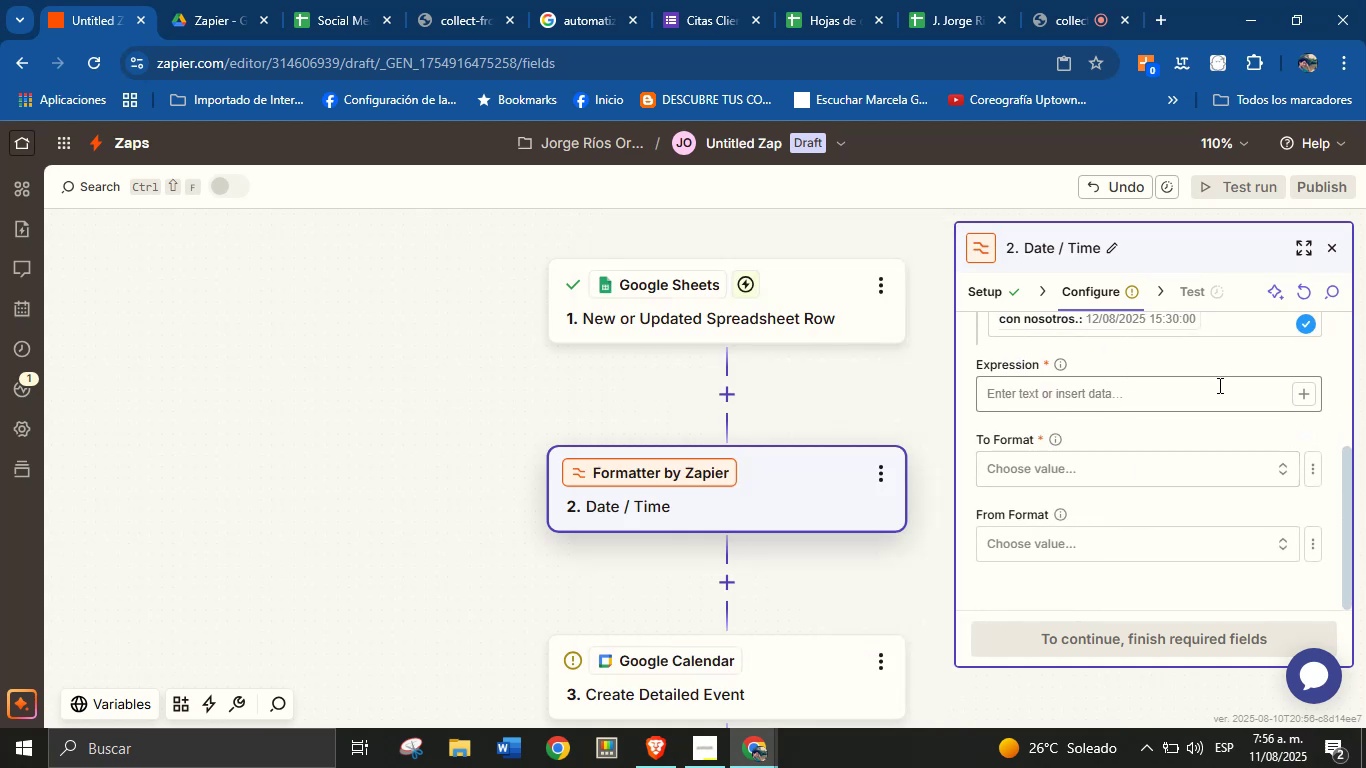 
left_click([1215, 389])
 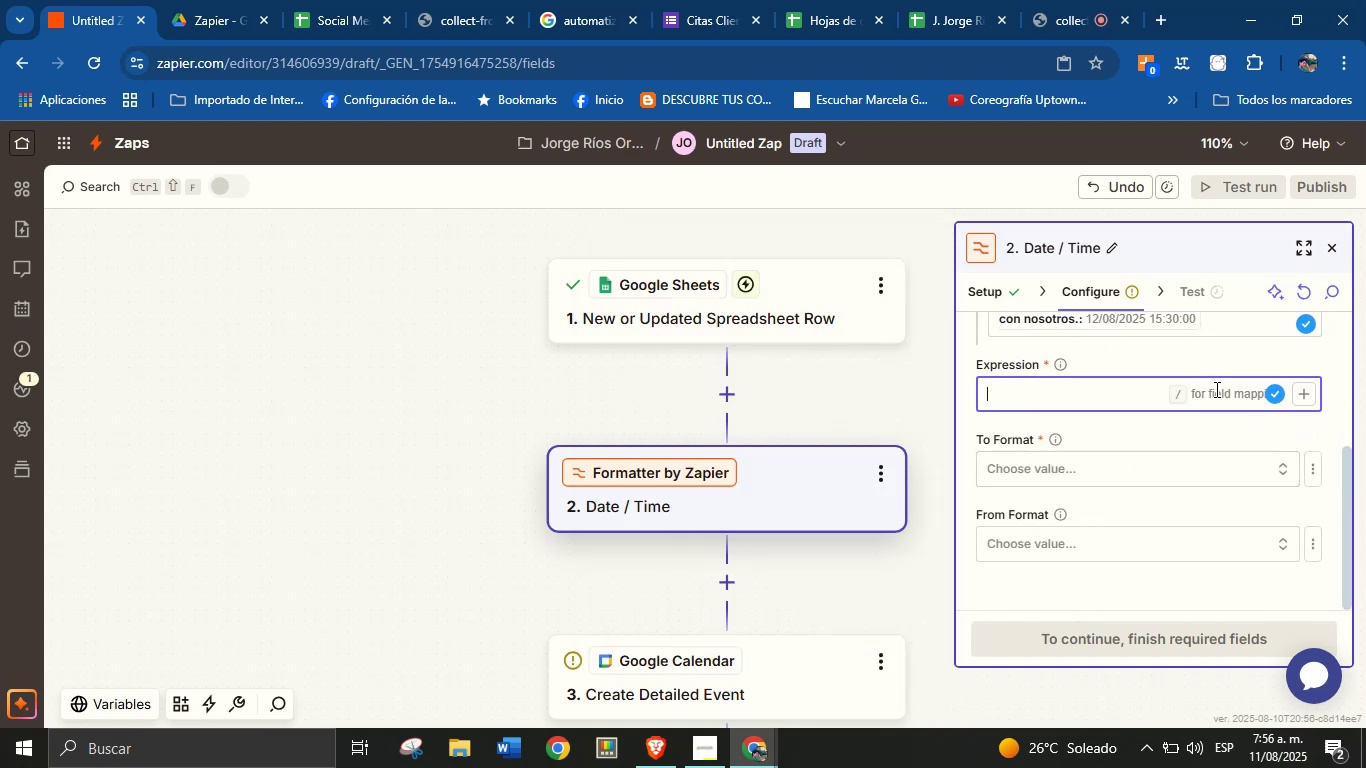 
type(=1 hour)
 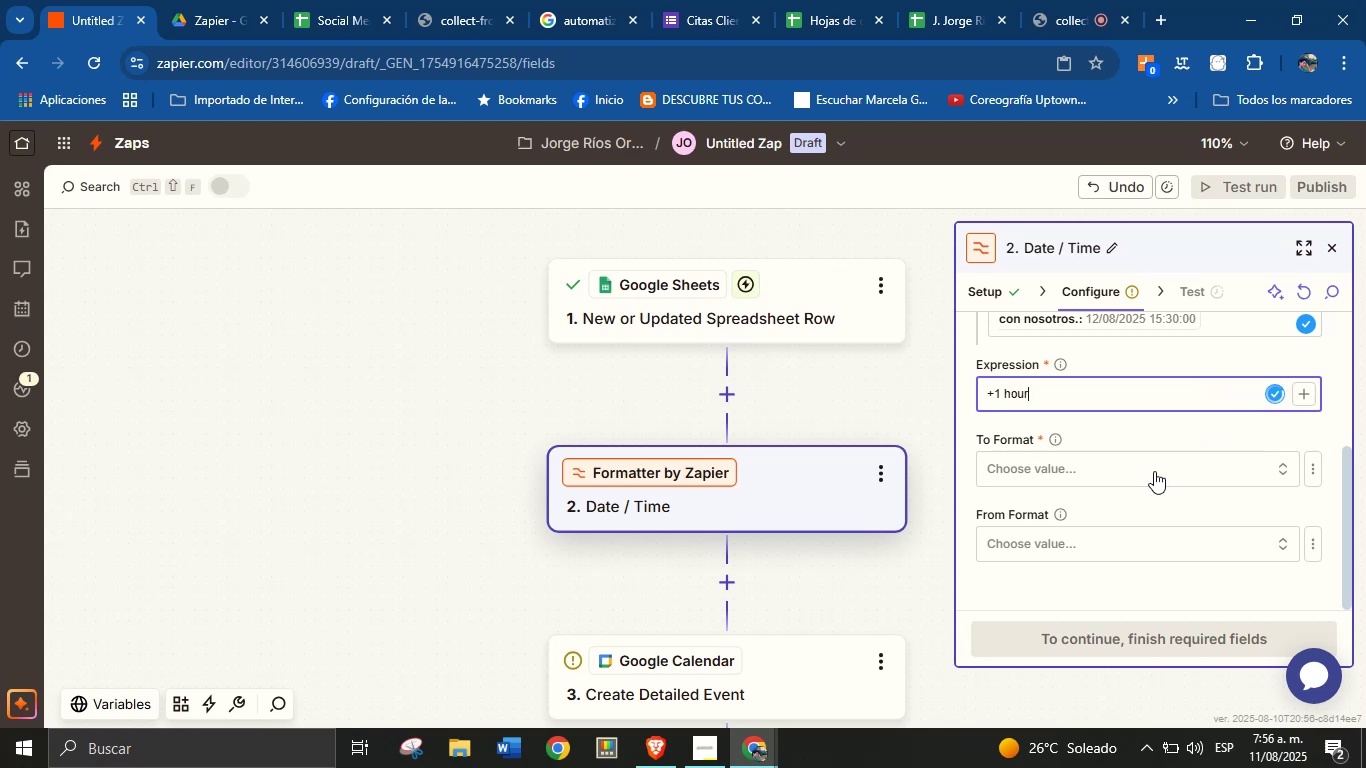 
left_click([1144, 503])
 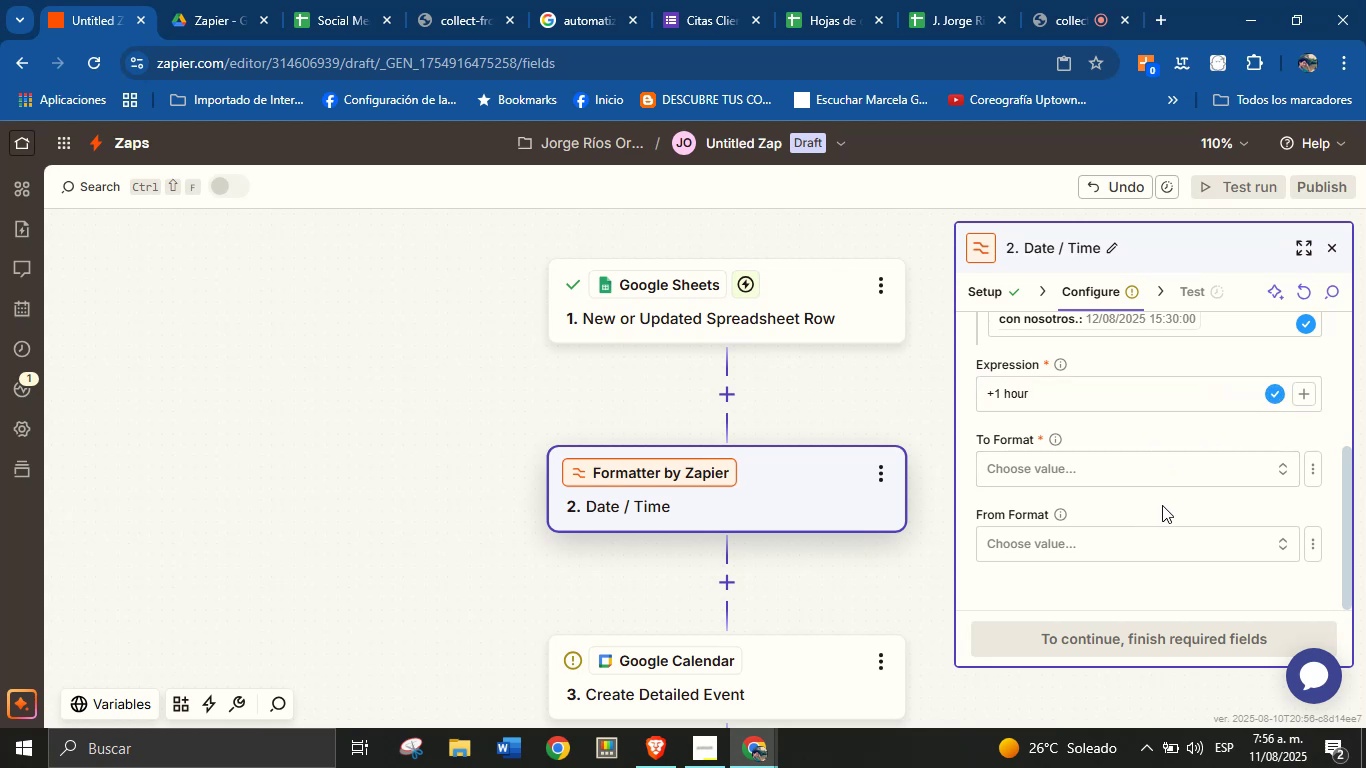 
wait(8.65)
 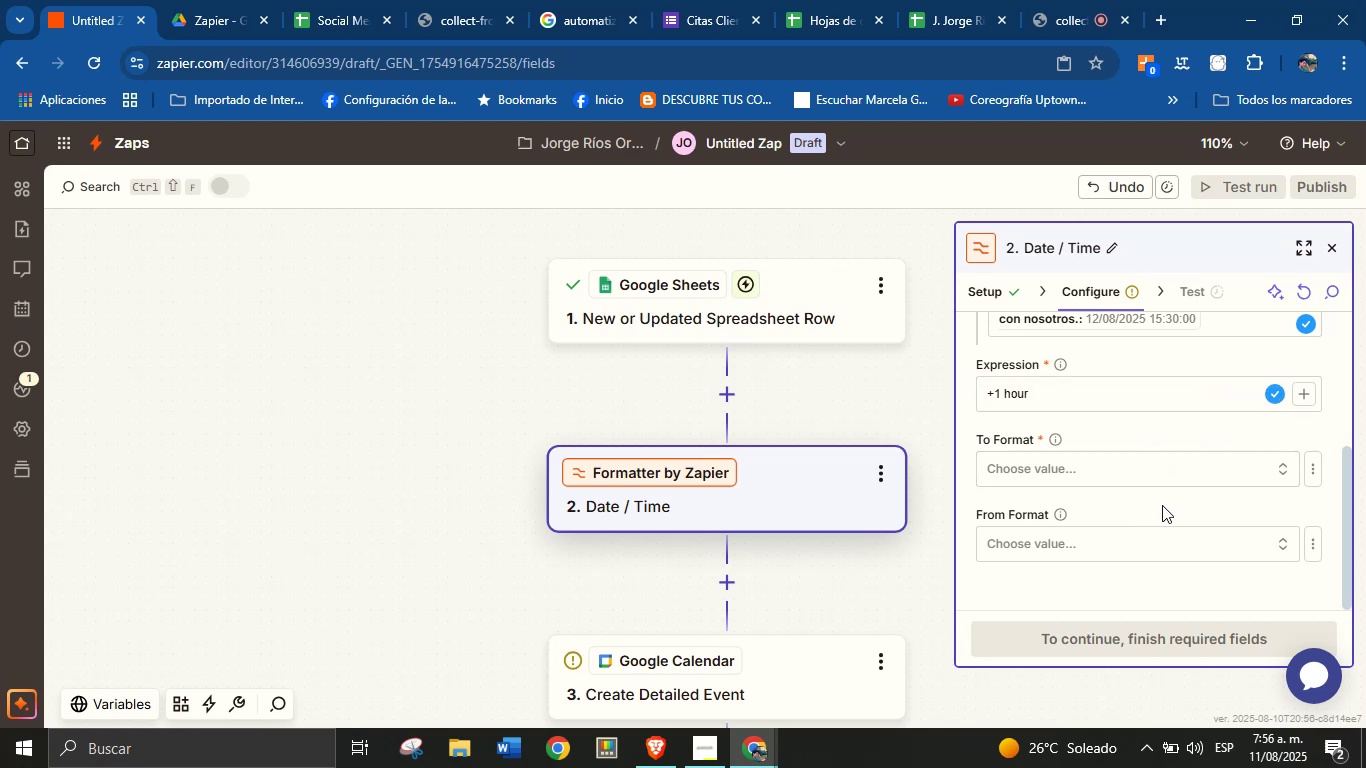 
left_click([1209, 461])
 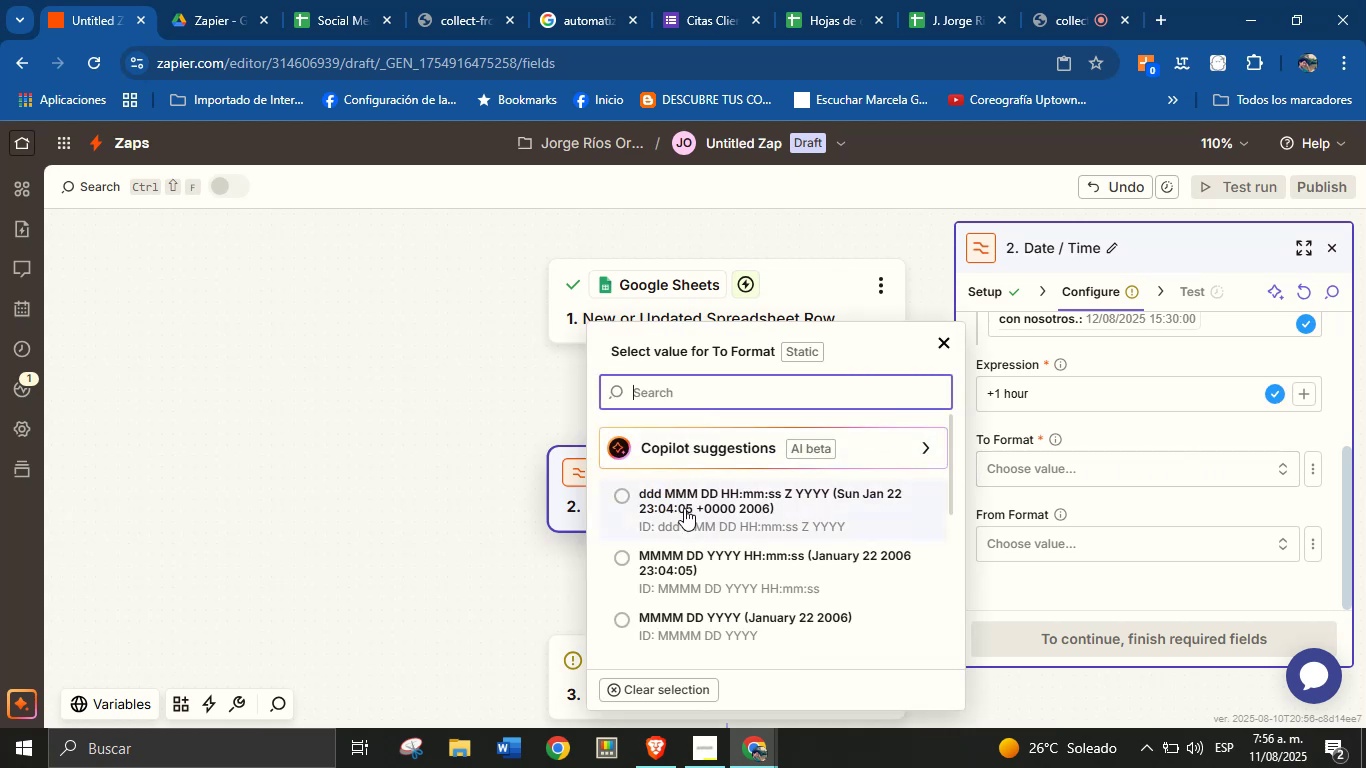 
scroll: coordinate [754, 582], scroll_direction: down, amount: 2.0
 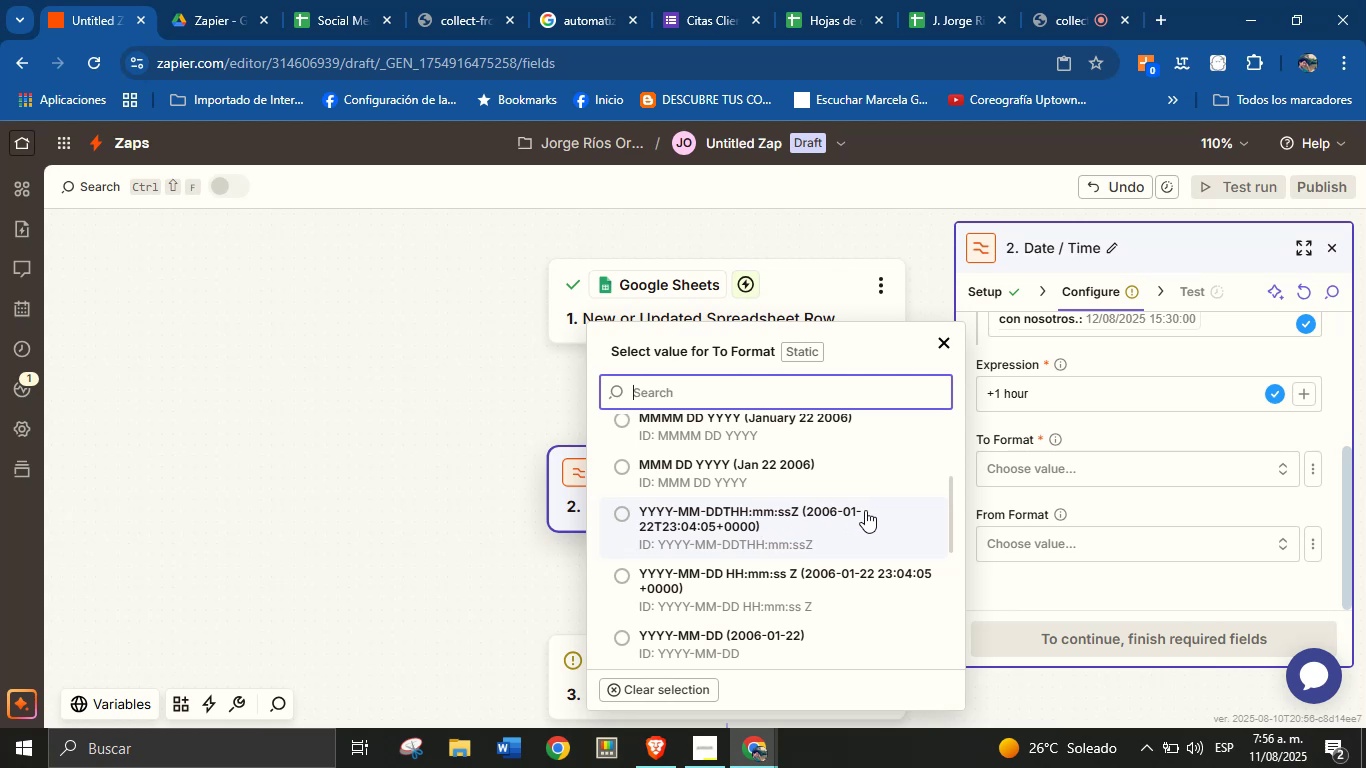 
wait(12.38)
 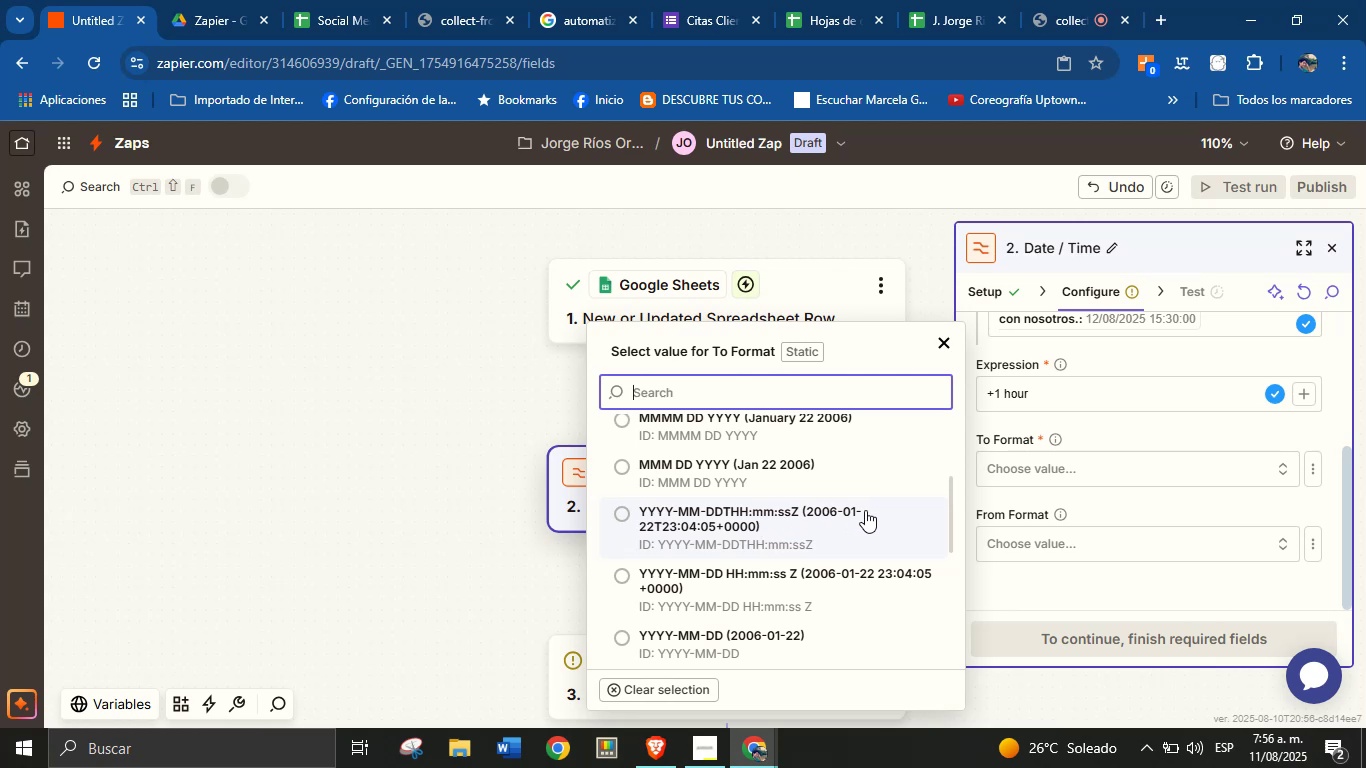 
left_click([760, 514])
 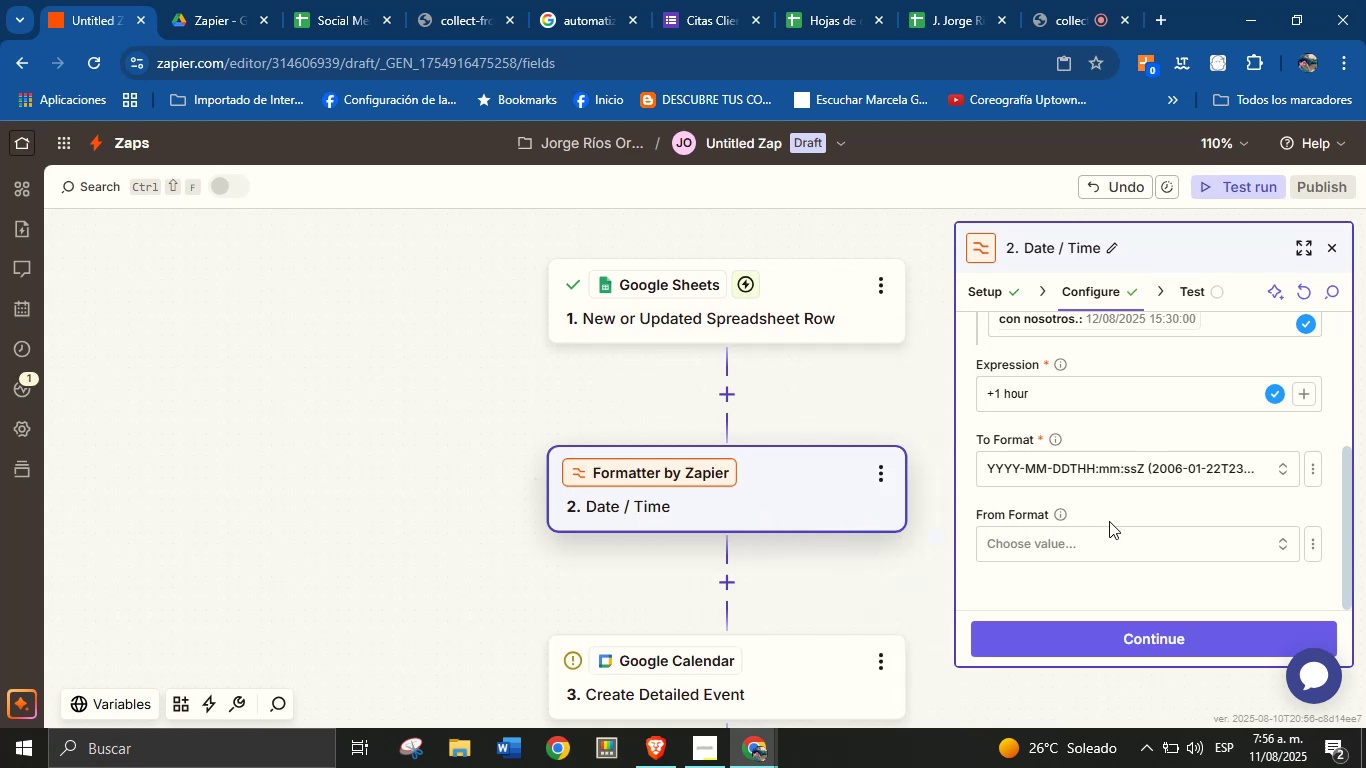 
scroll: coordinate [1124, 528], scroll_direction: down, amount: 1.0
 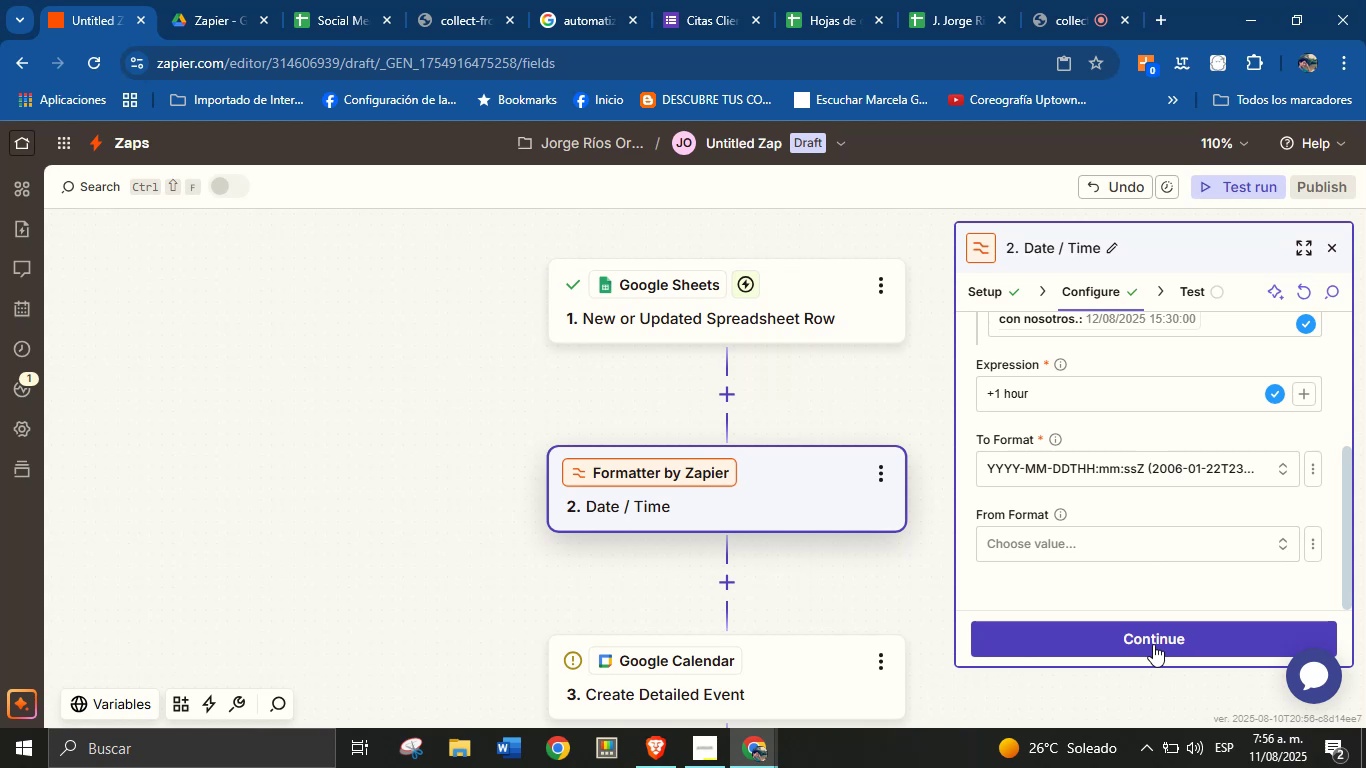 
left_click([1153, 644])
 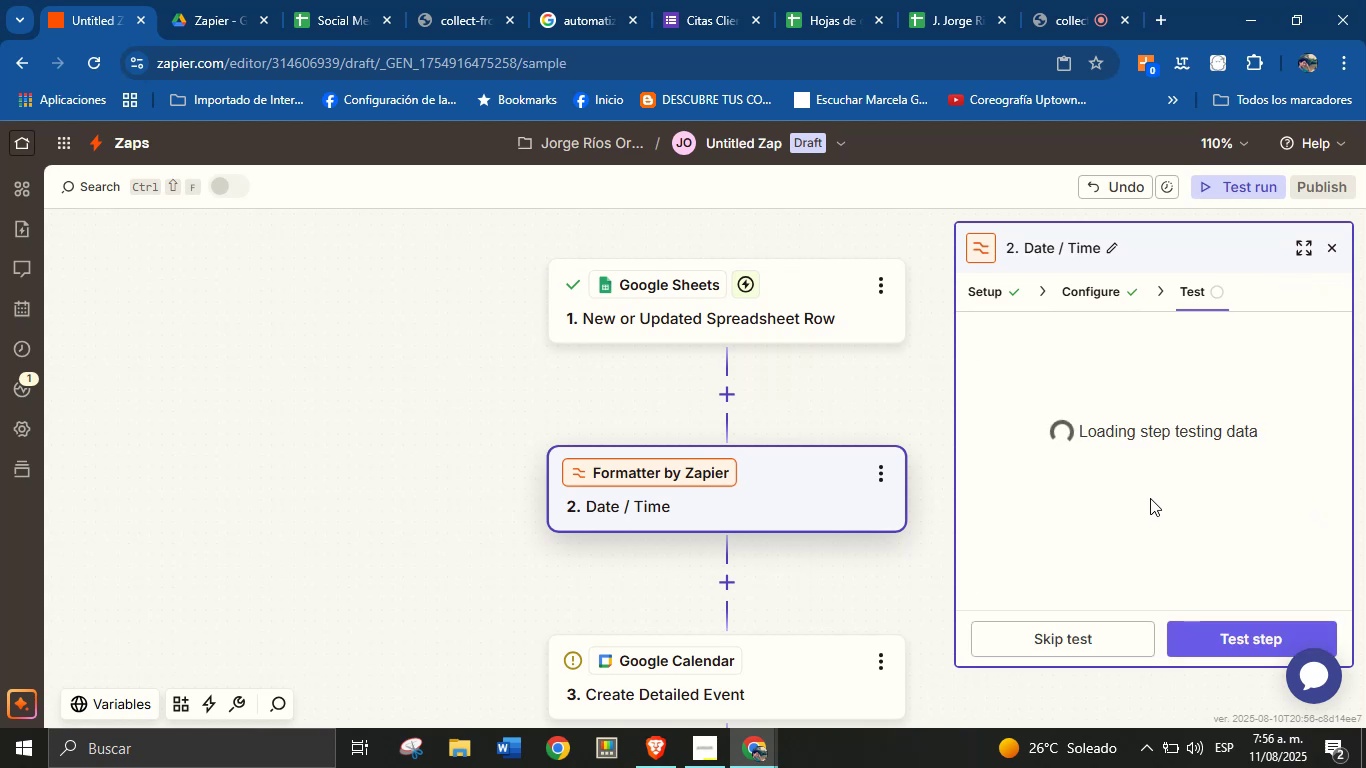 
scroll: coordinate [1150, 491], scroll_direction: down, amount: 2.0
 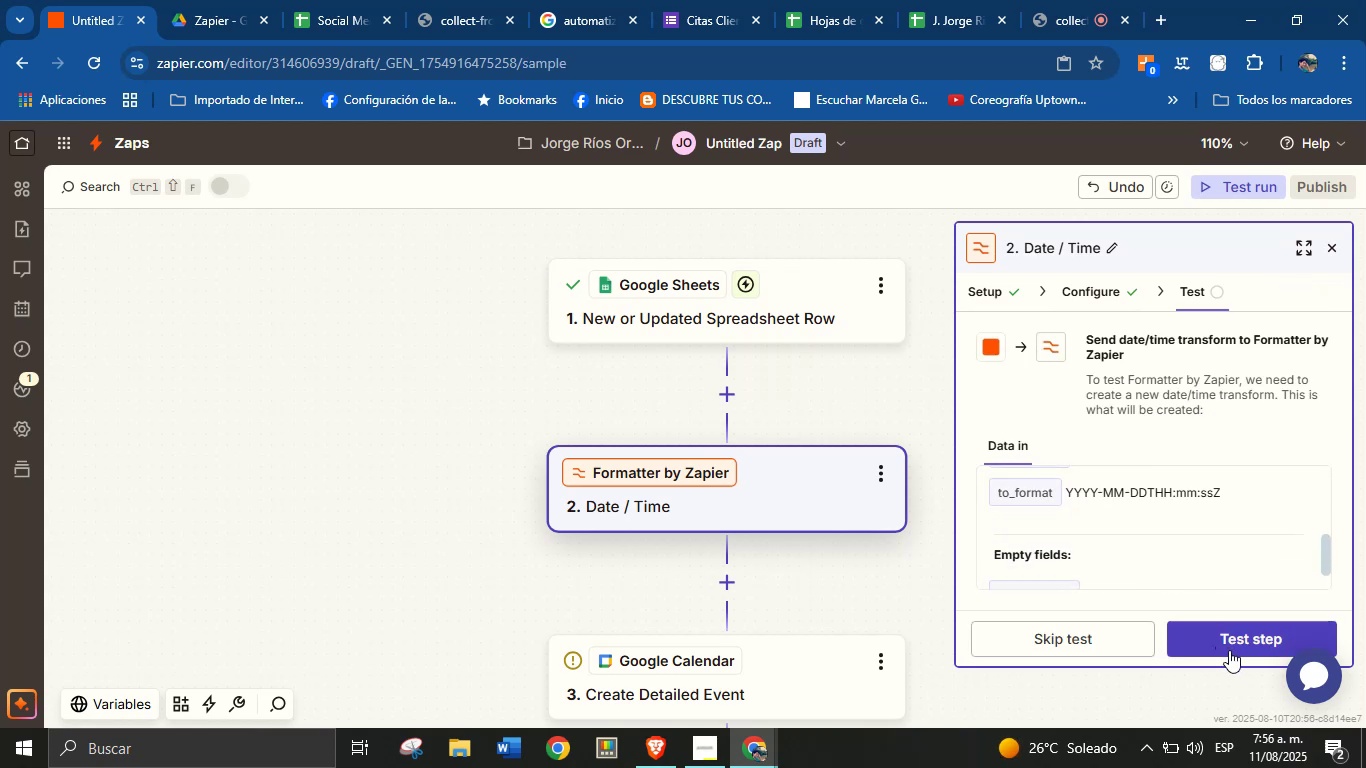 
left_click([1229, 649])
 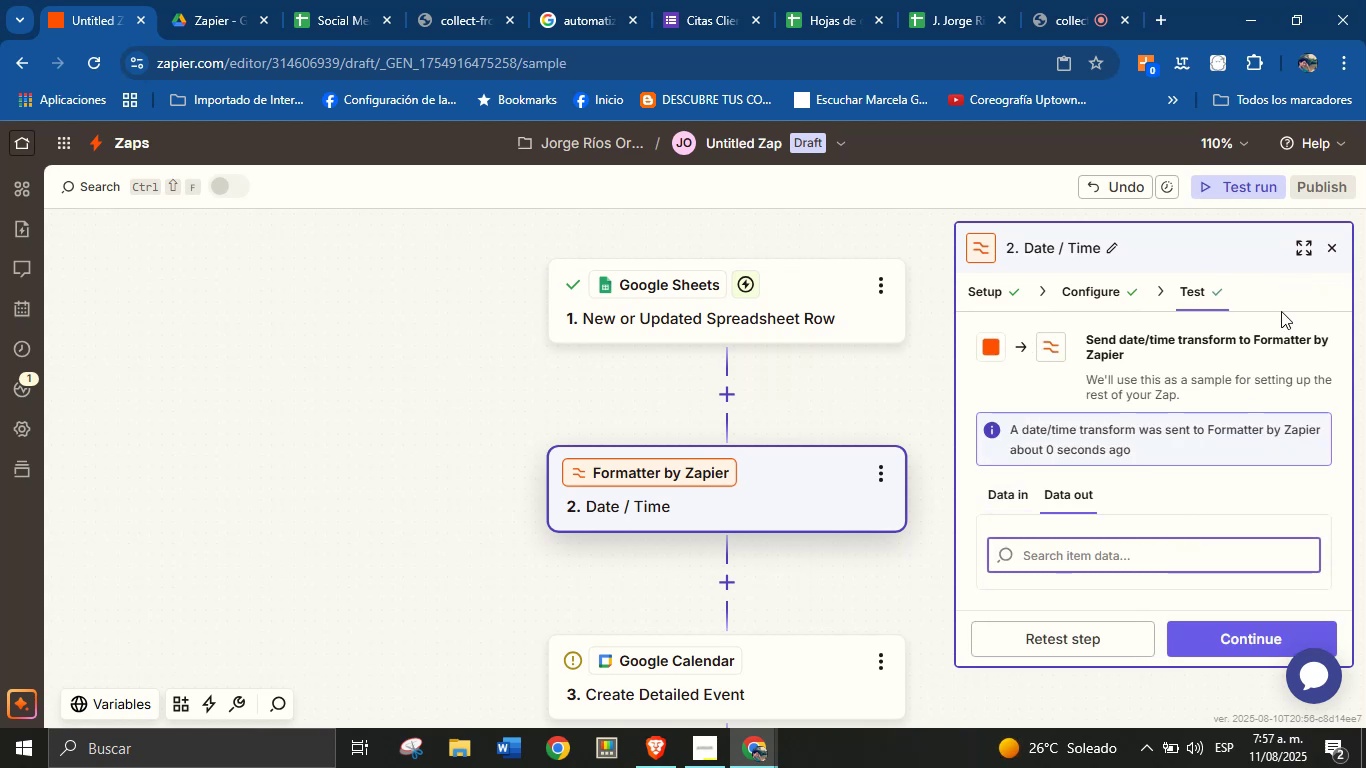 
wait(5.25)
 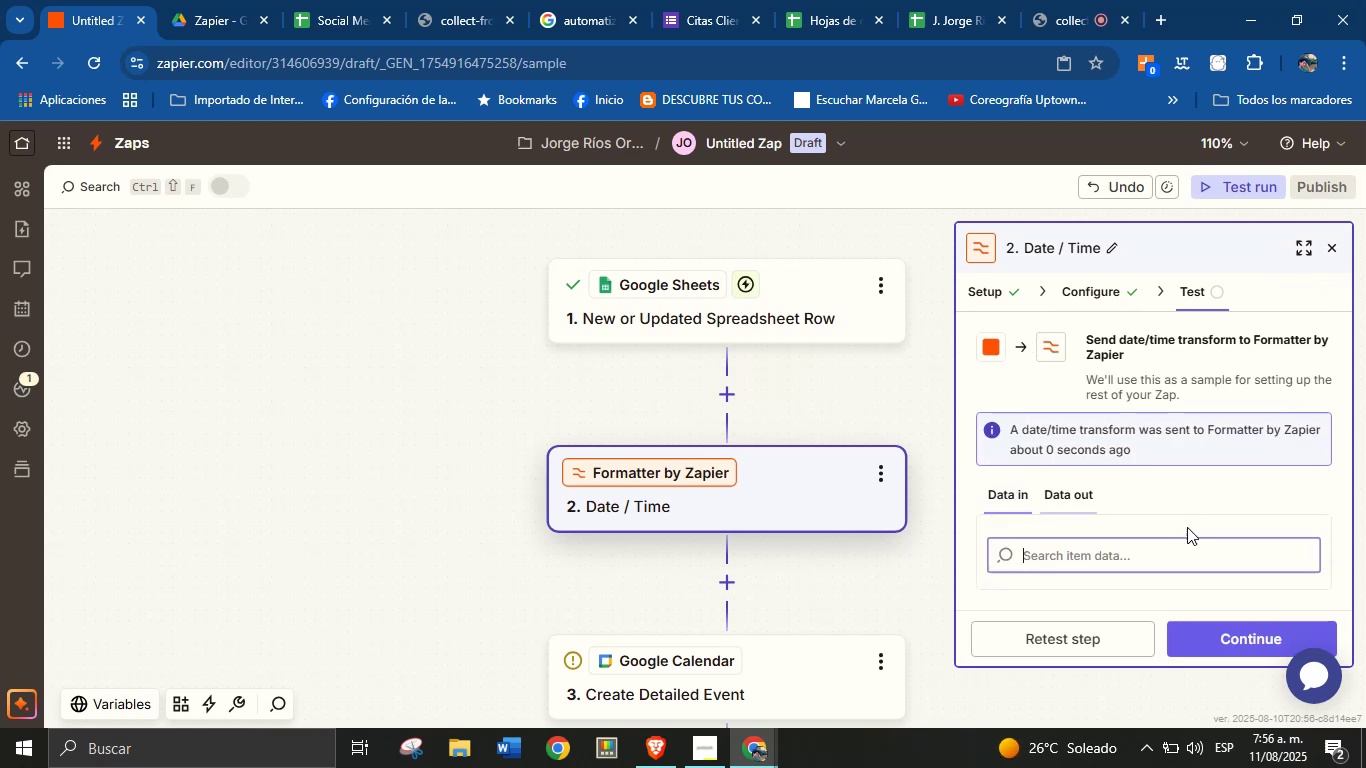 
left_click([1256, 659])
 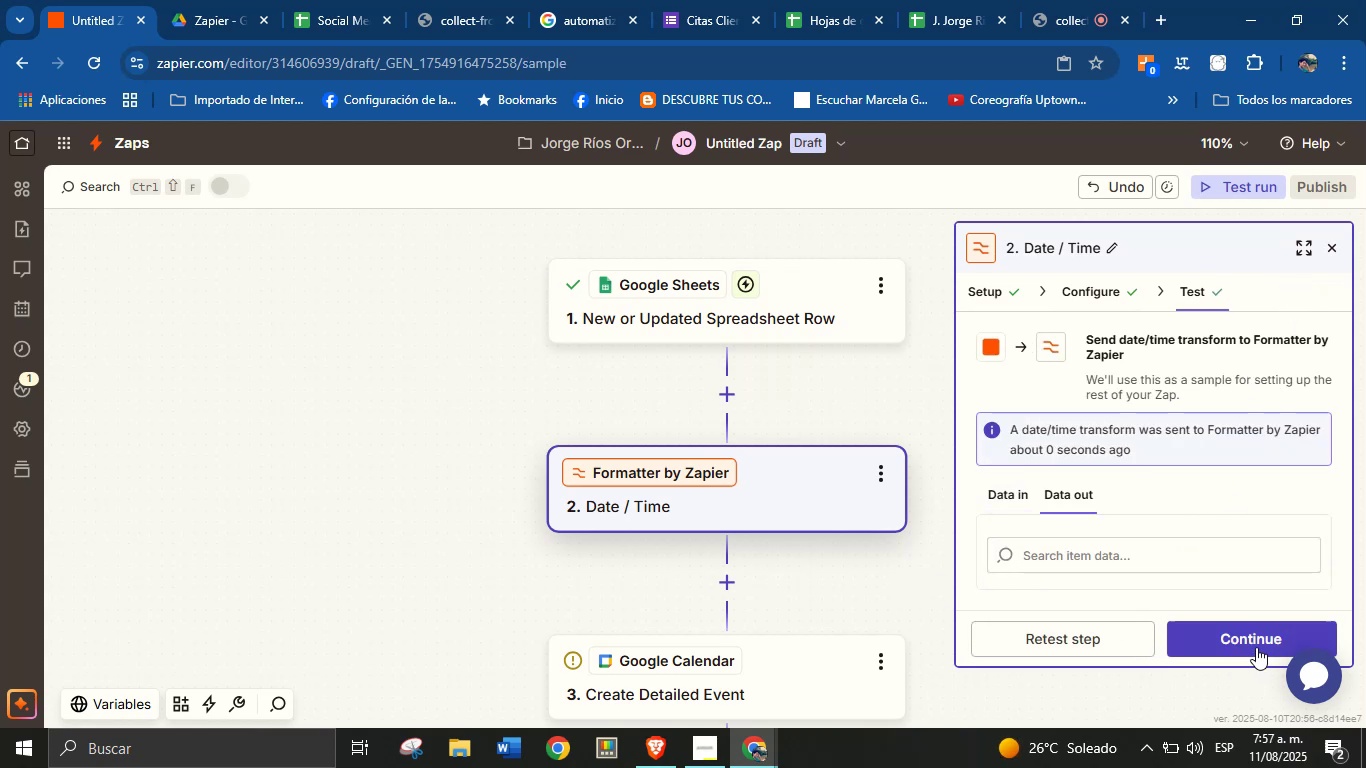 
left_click([1256, 647])
 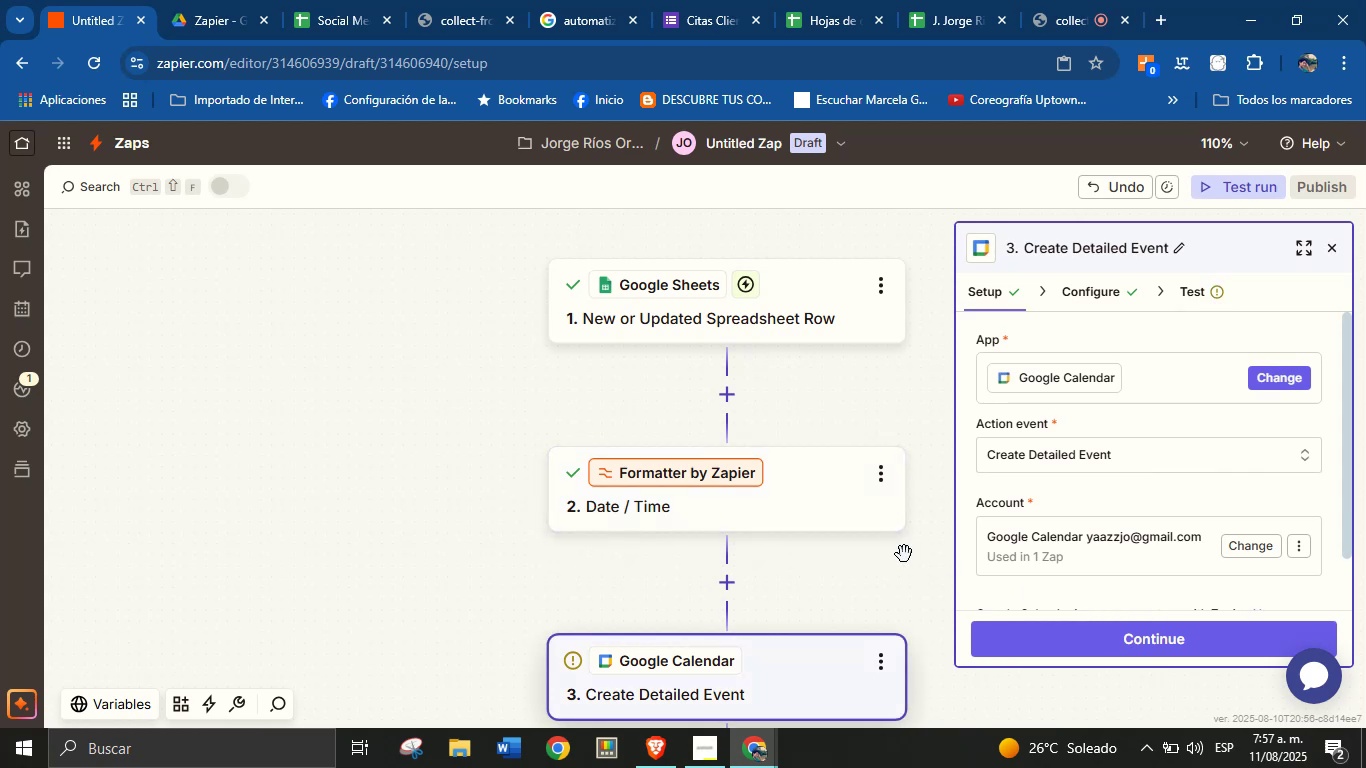 
scroll: coordinate [1096, 477], scroll_direction: down, amount: 3.0
 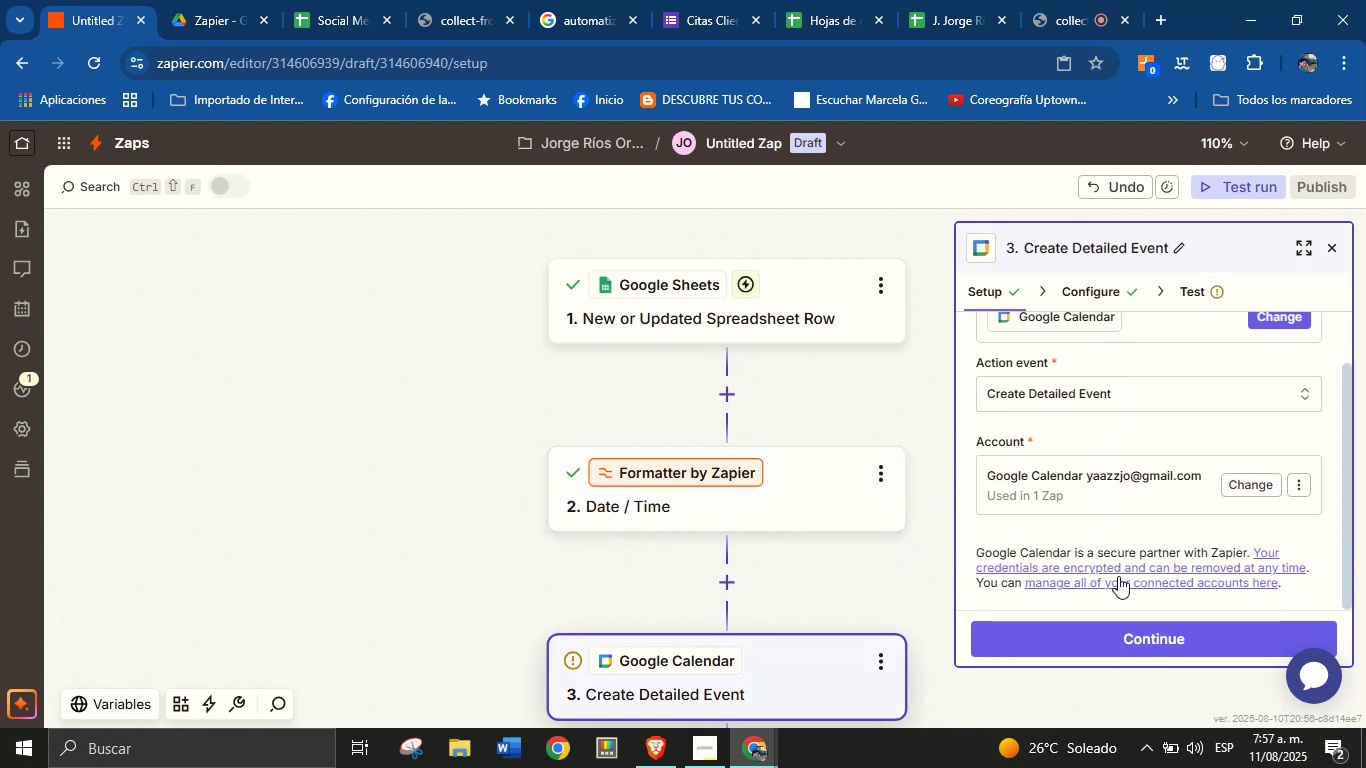 
left_click([1131, 631])
 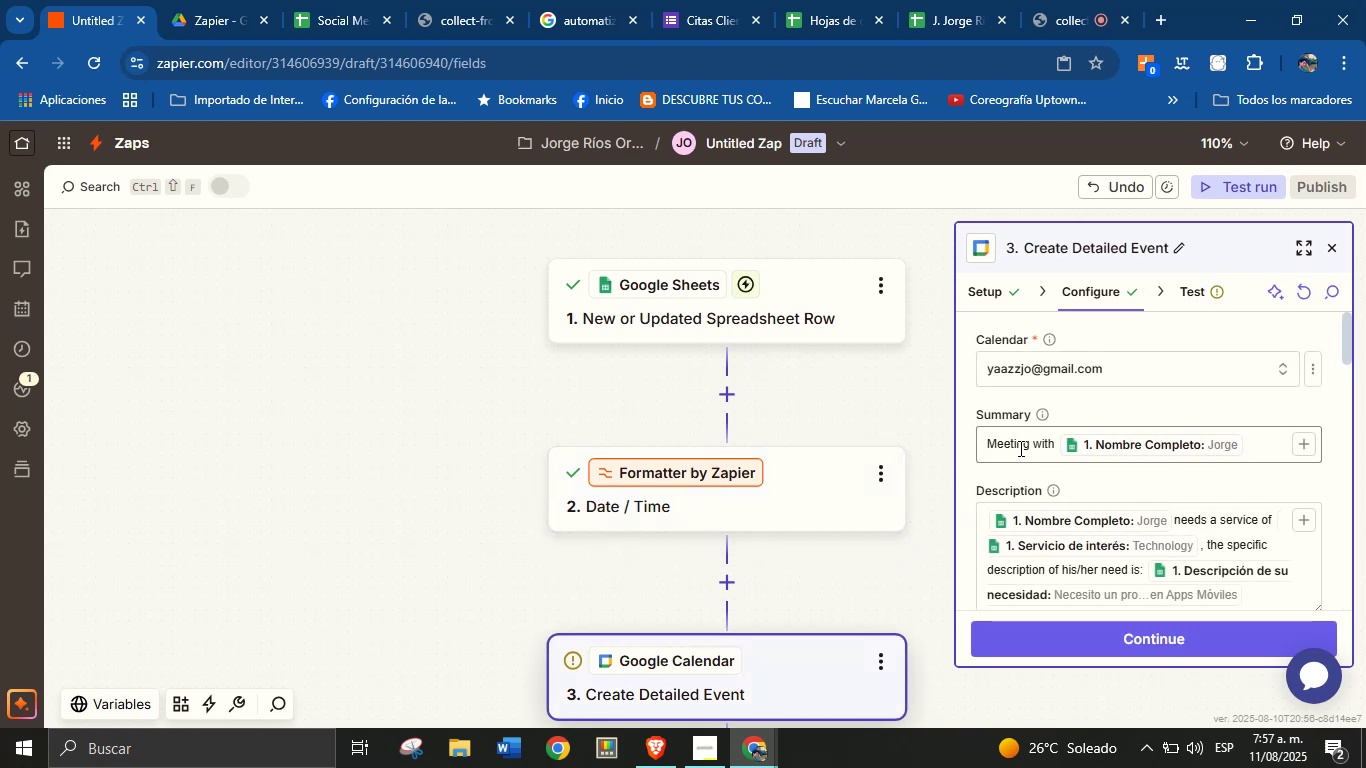 
scroll: coordinate [1105, 429], scroll_direction: down, amount: 4.0
 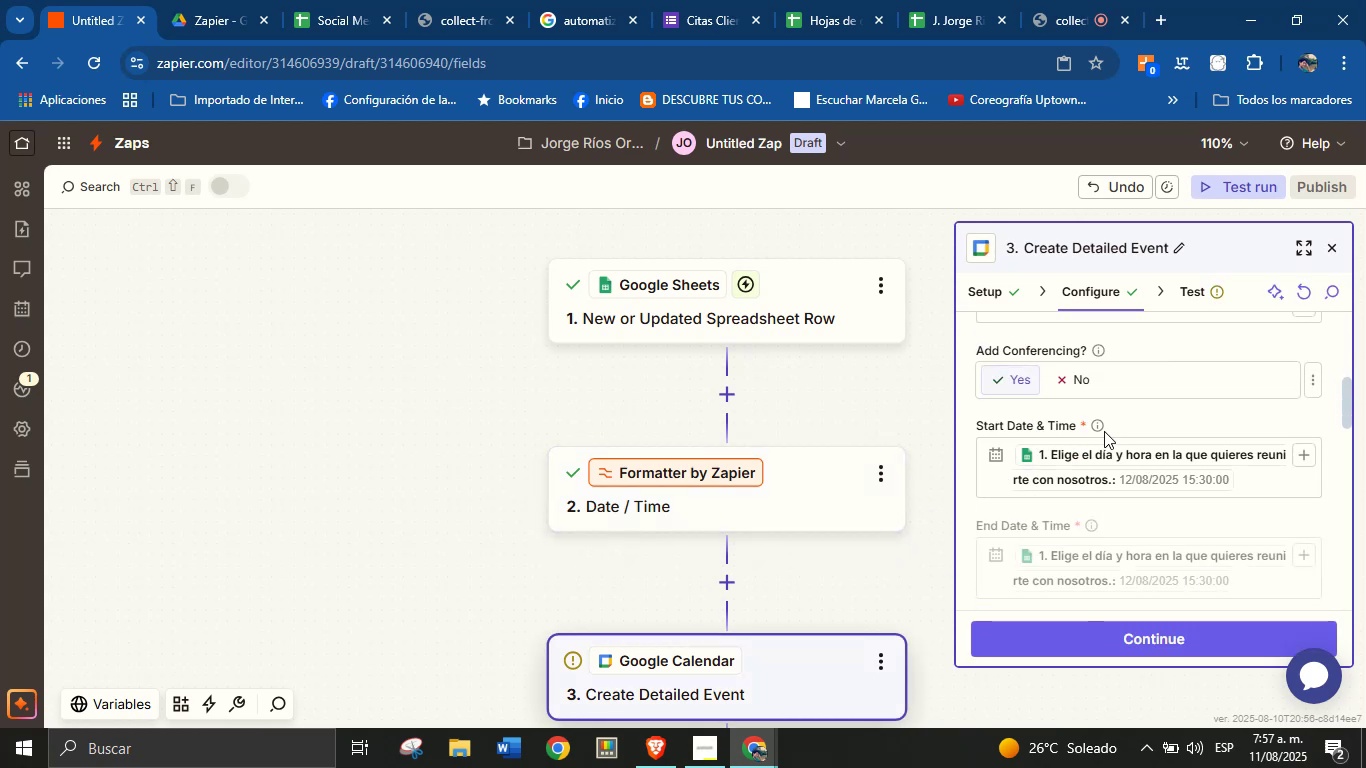 
scroll: coordinate [1100, 424], scroll_direction: up, amount: 1.0
 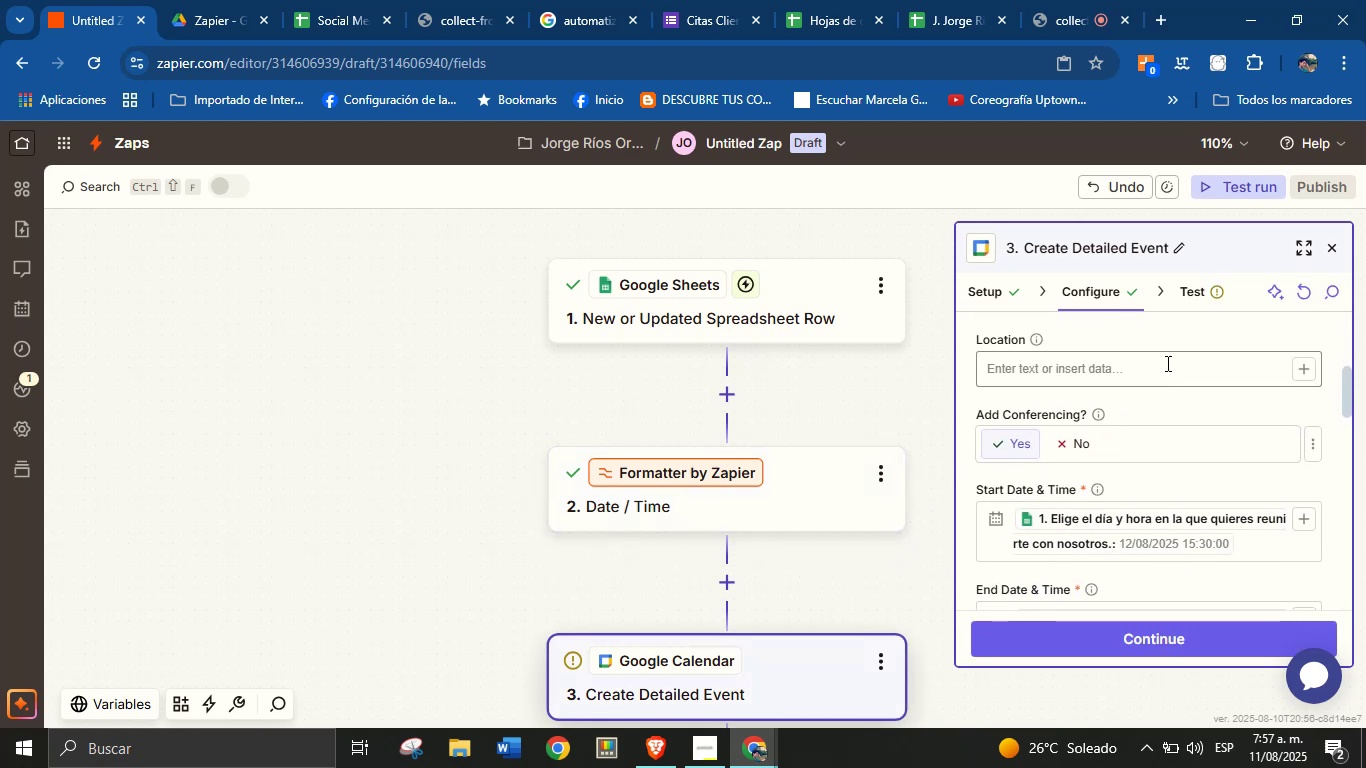 
left_click([1175, 359])
 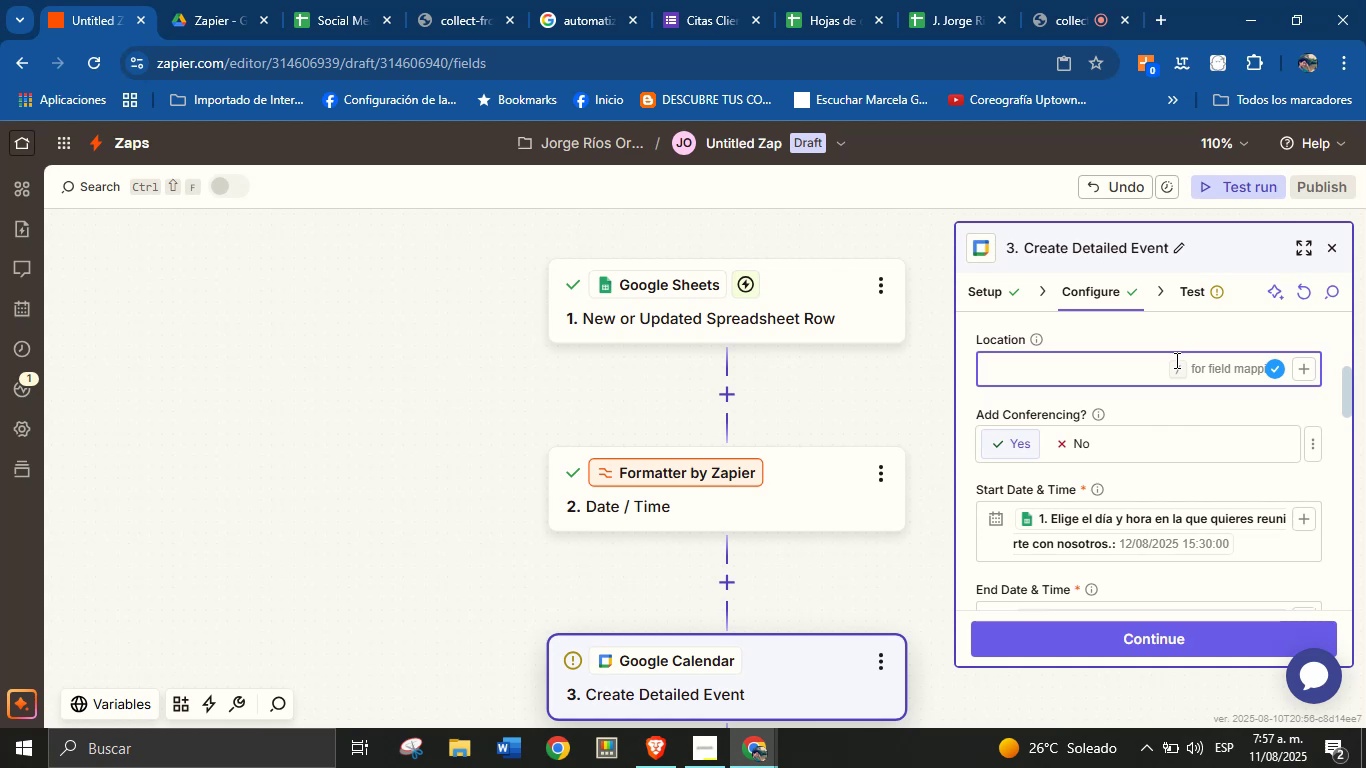 
type(Remote)
 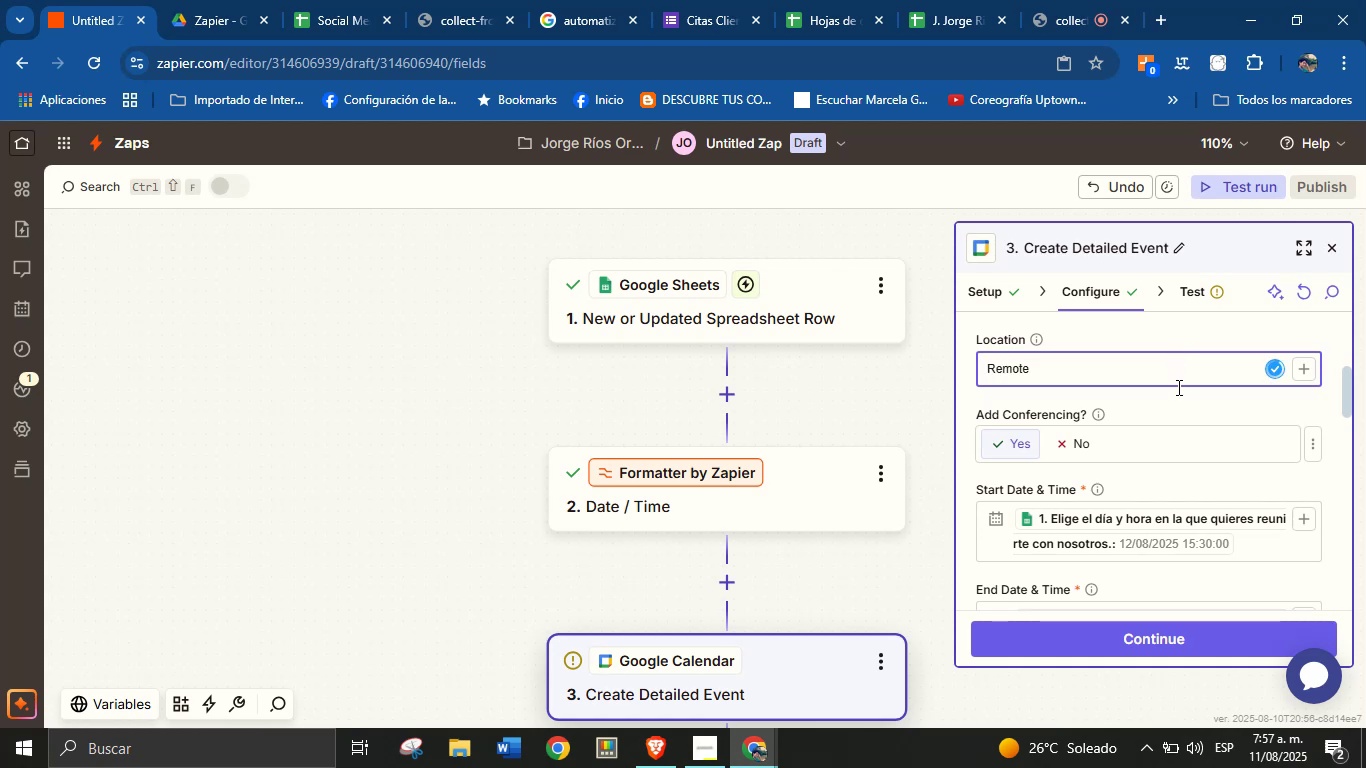 
left_click([1189, 400])
 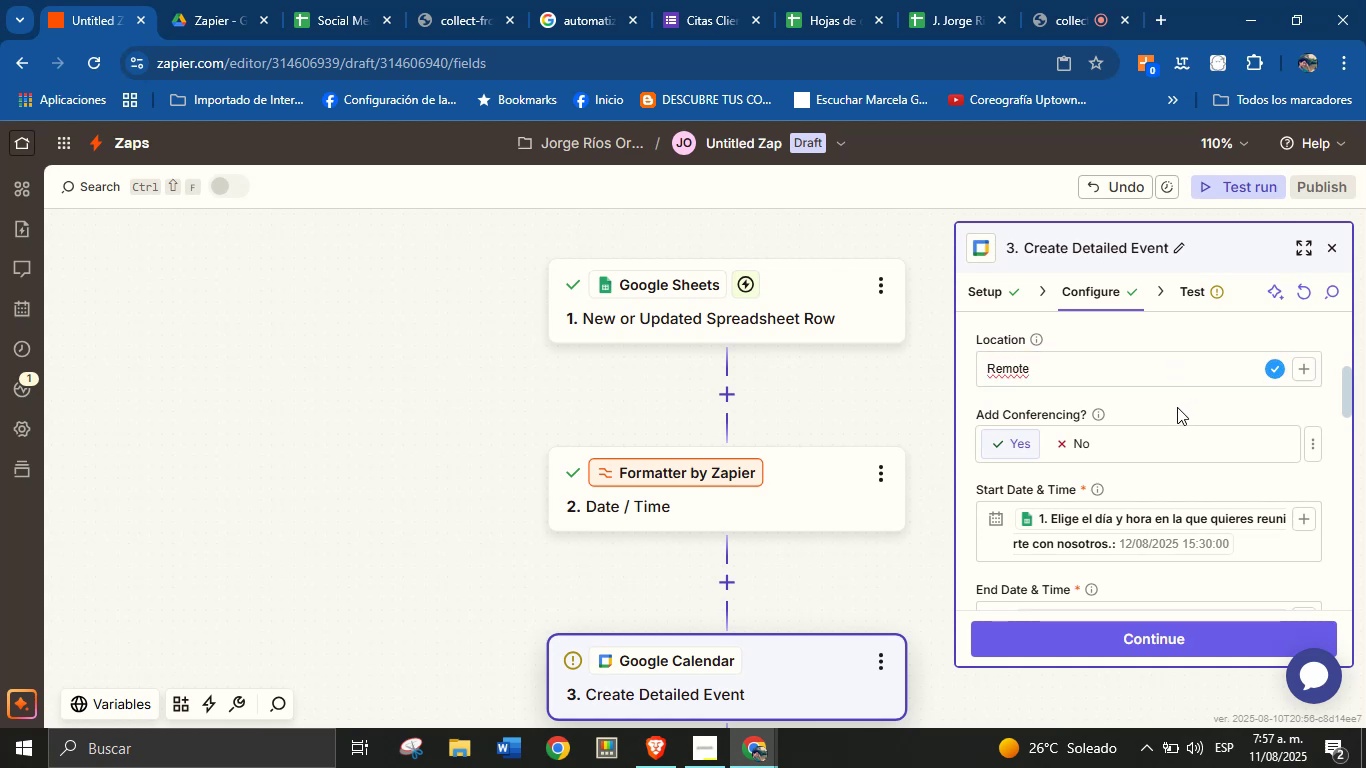 
scroll: coordinate [1100, 480], scroll_direction: down, amount: 3.0
 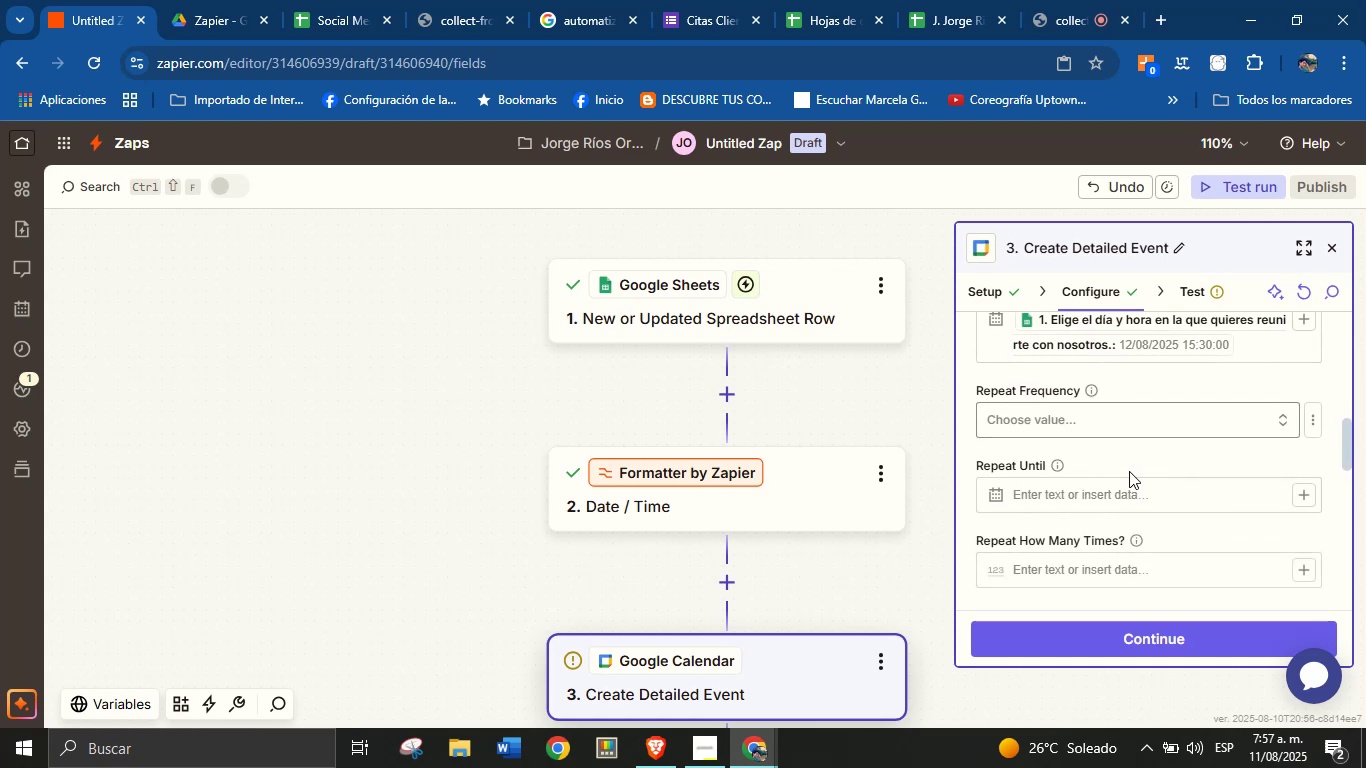 
scroll: coordinate [1126, 492], scroll_direction: up, amount: 1.0
 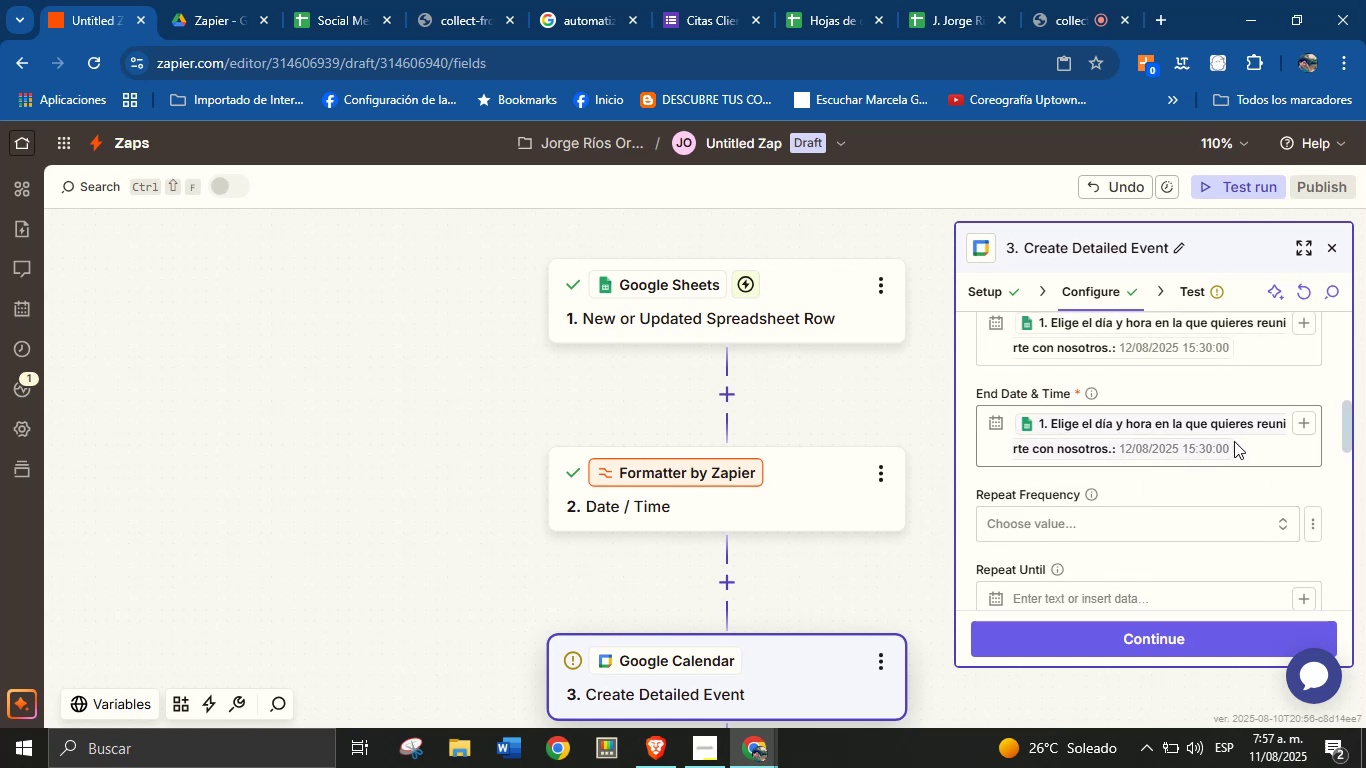 
left_click([1258, 440])
 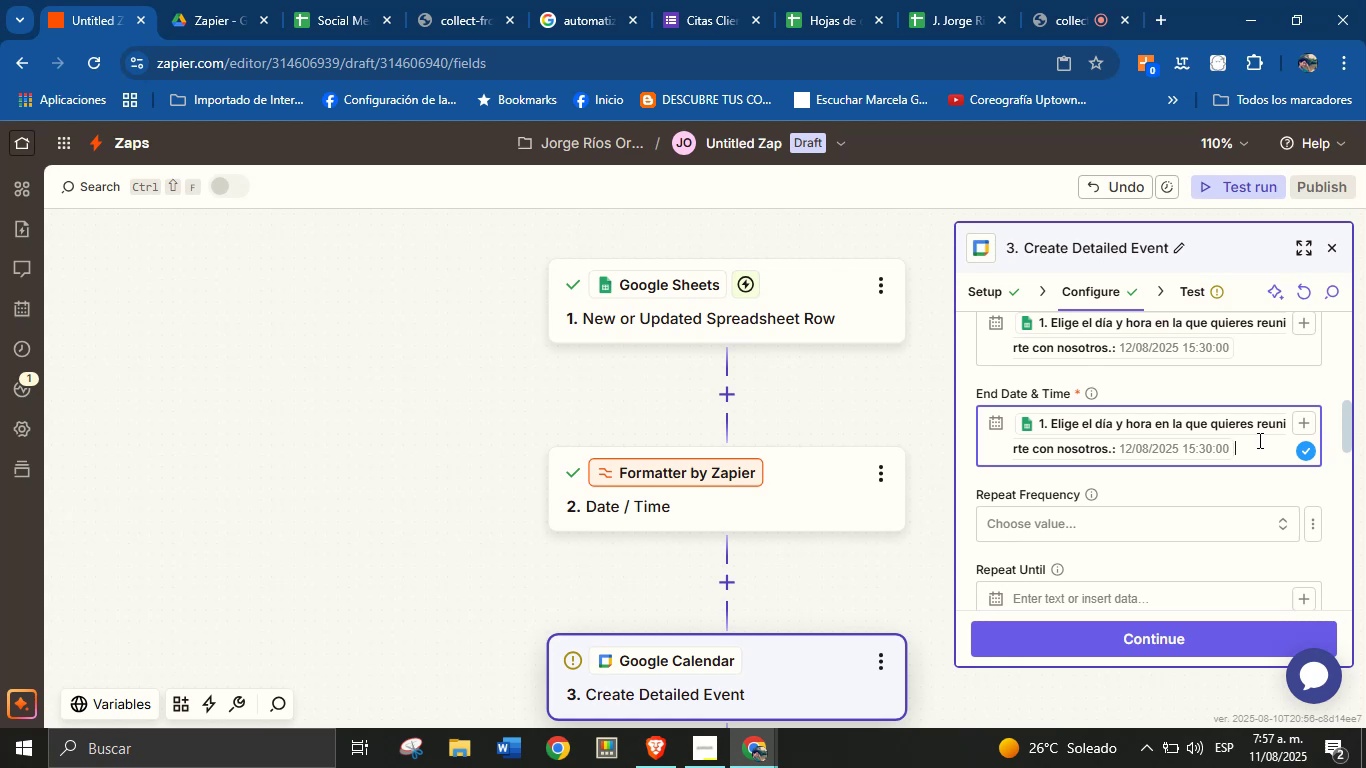 
wait(10.42)
 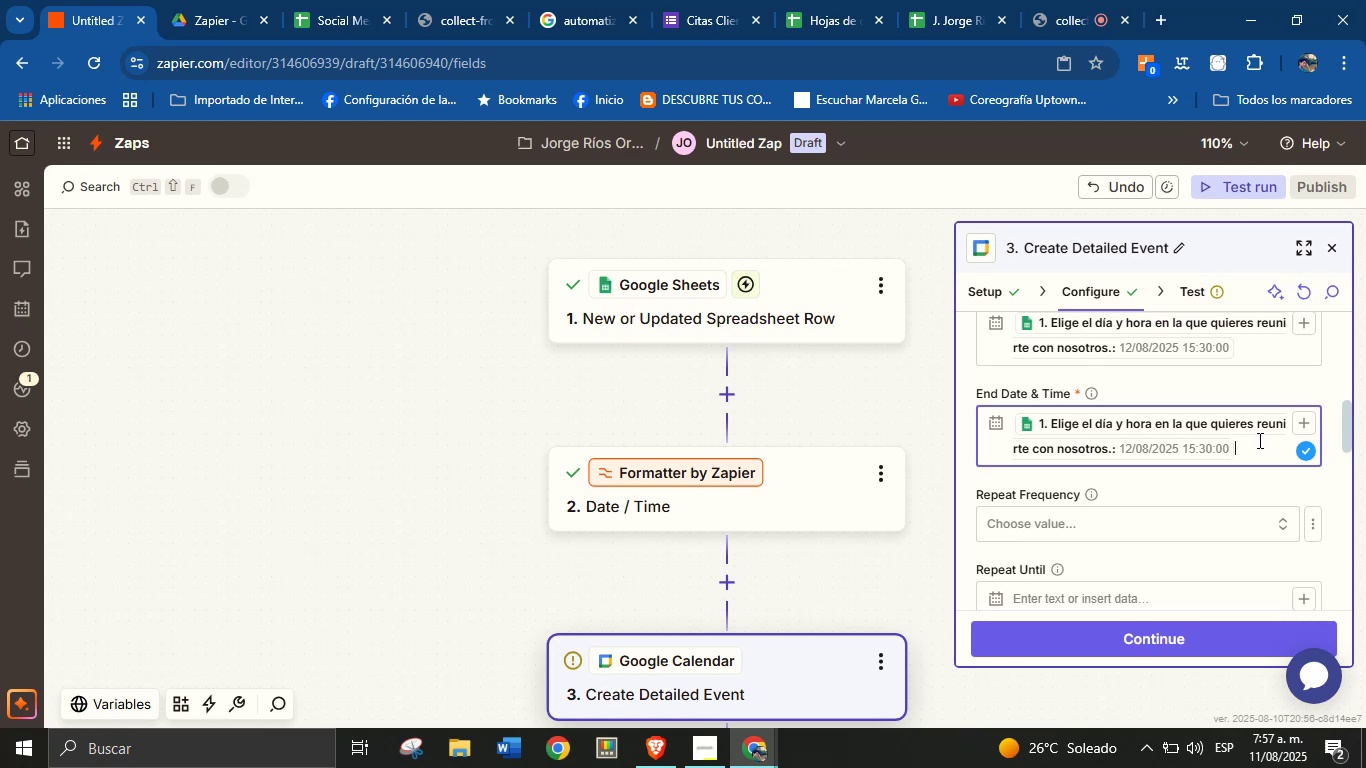 
left_click([1220, 446])
 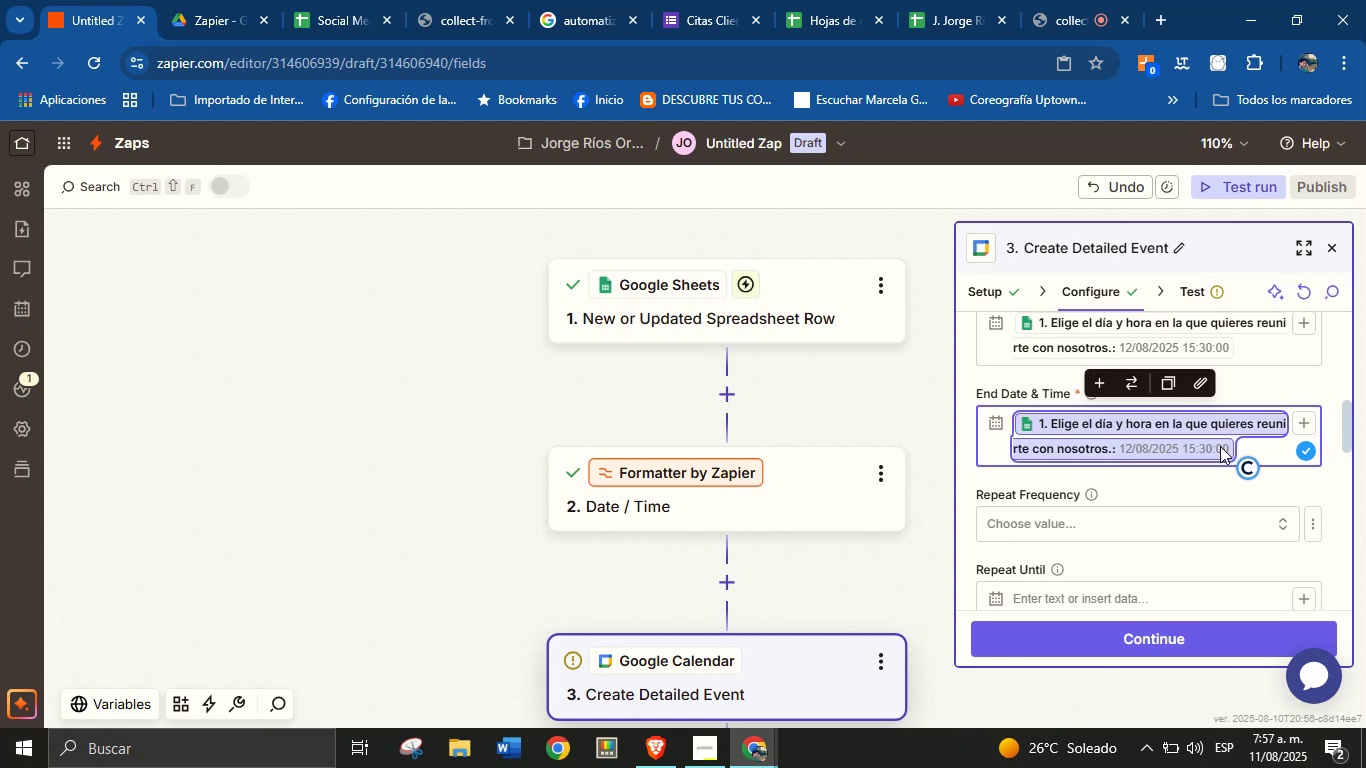 
key(Backspace)
 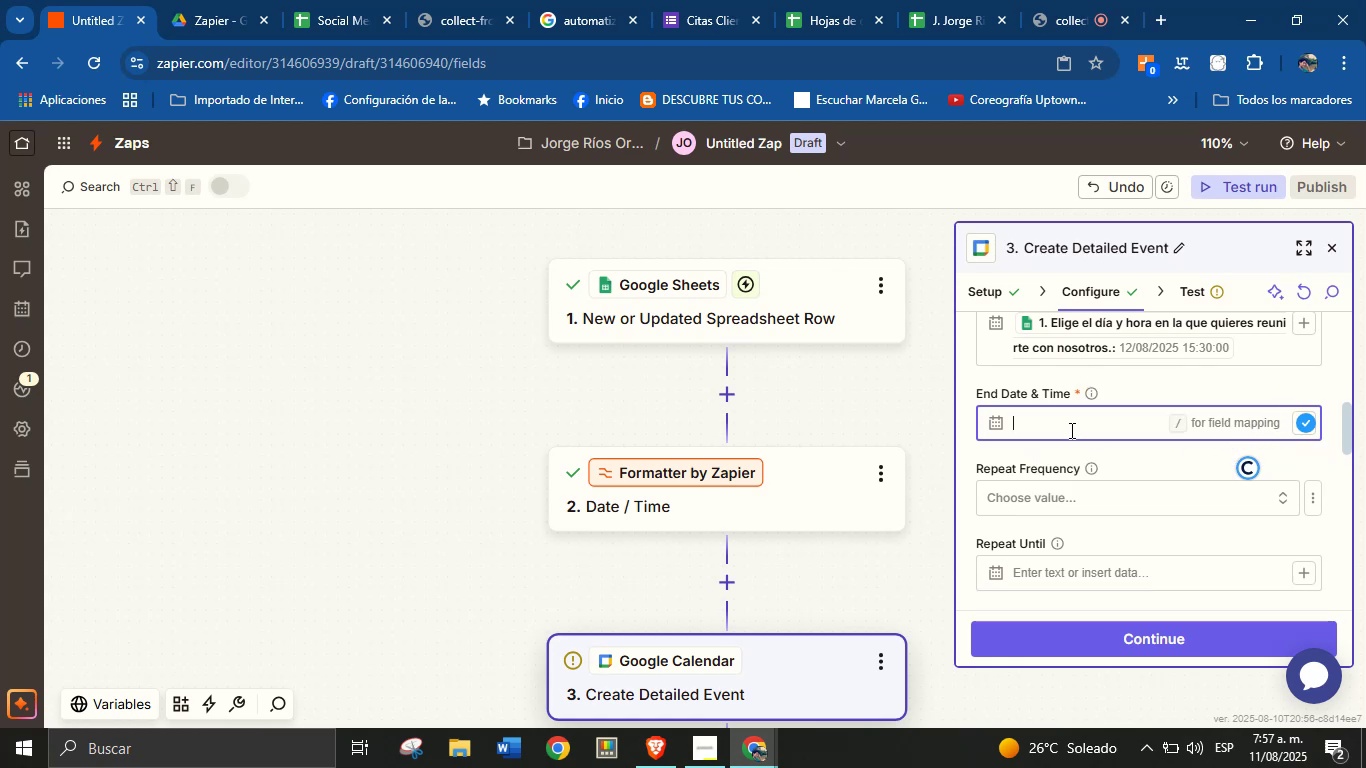 
left_click([1179, 450])
 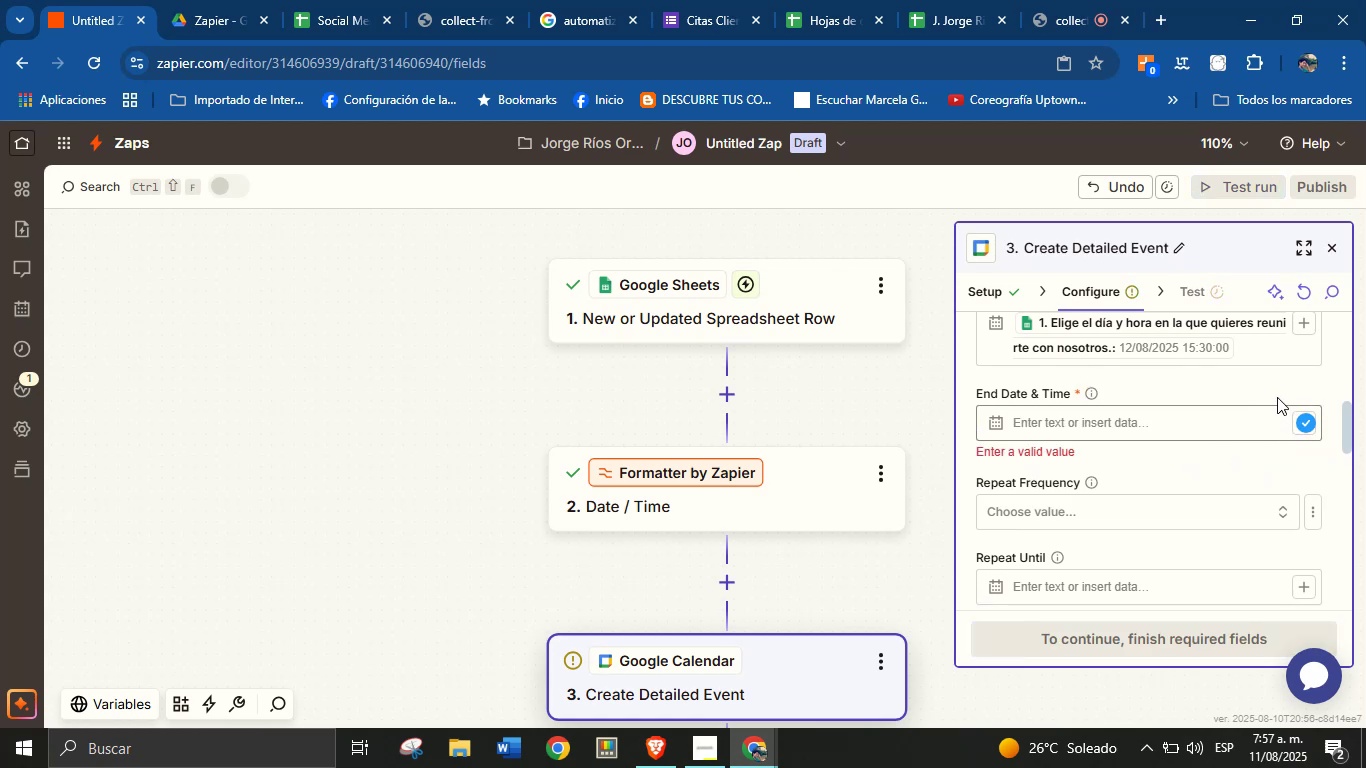 
left_click([1289, 384])
 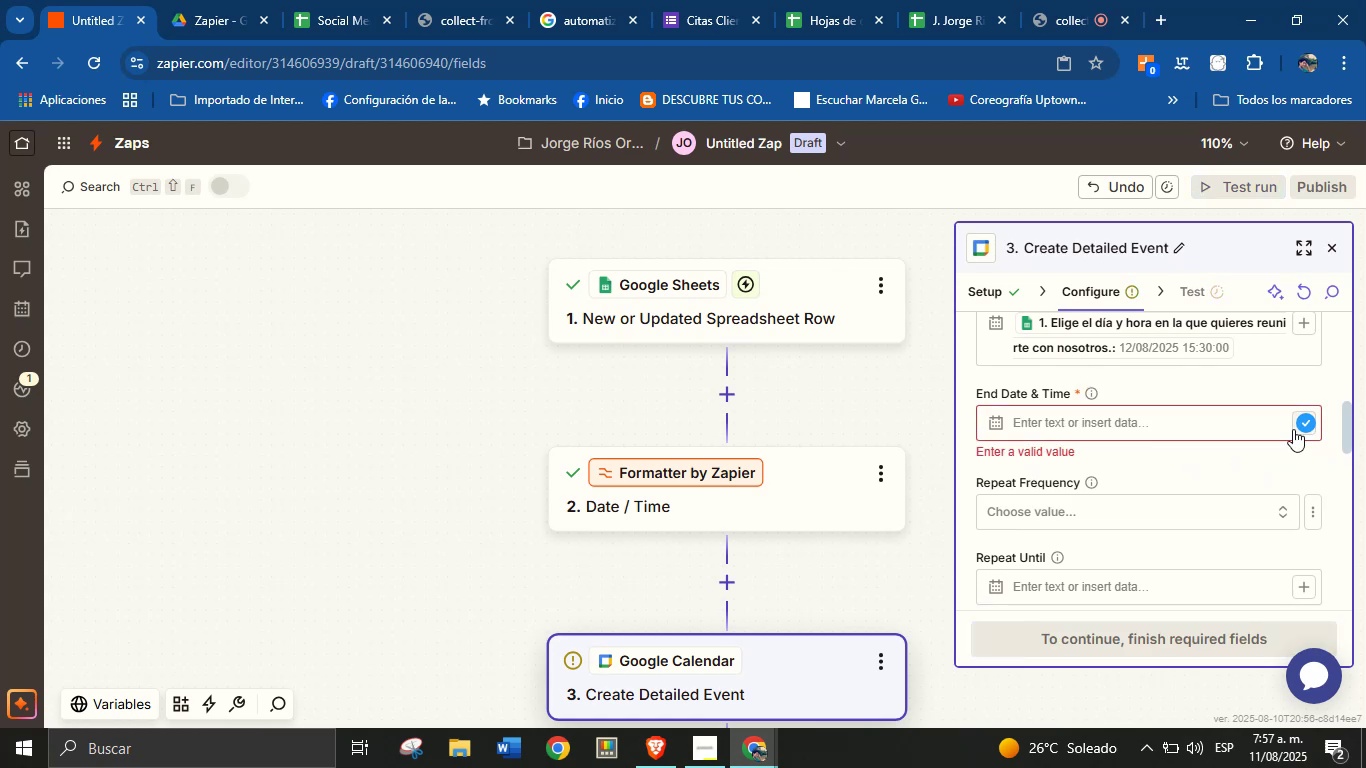 
left_click([1293, 429])
 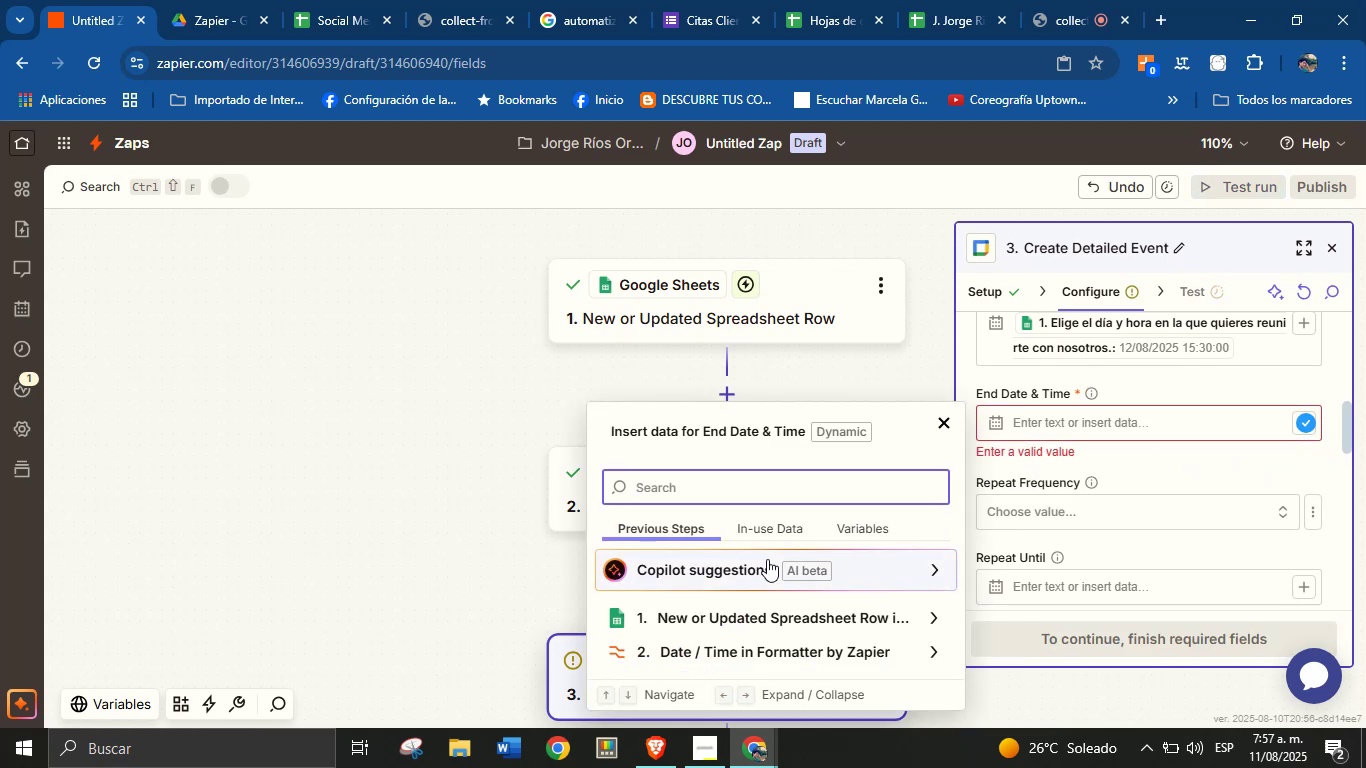 
scroll: coordinate [782, 559], scroll_direction: down, amount: 1.0
 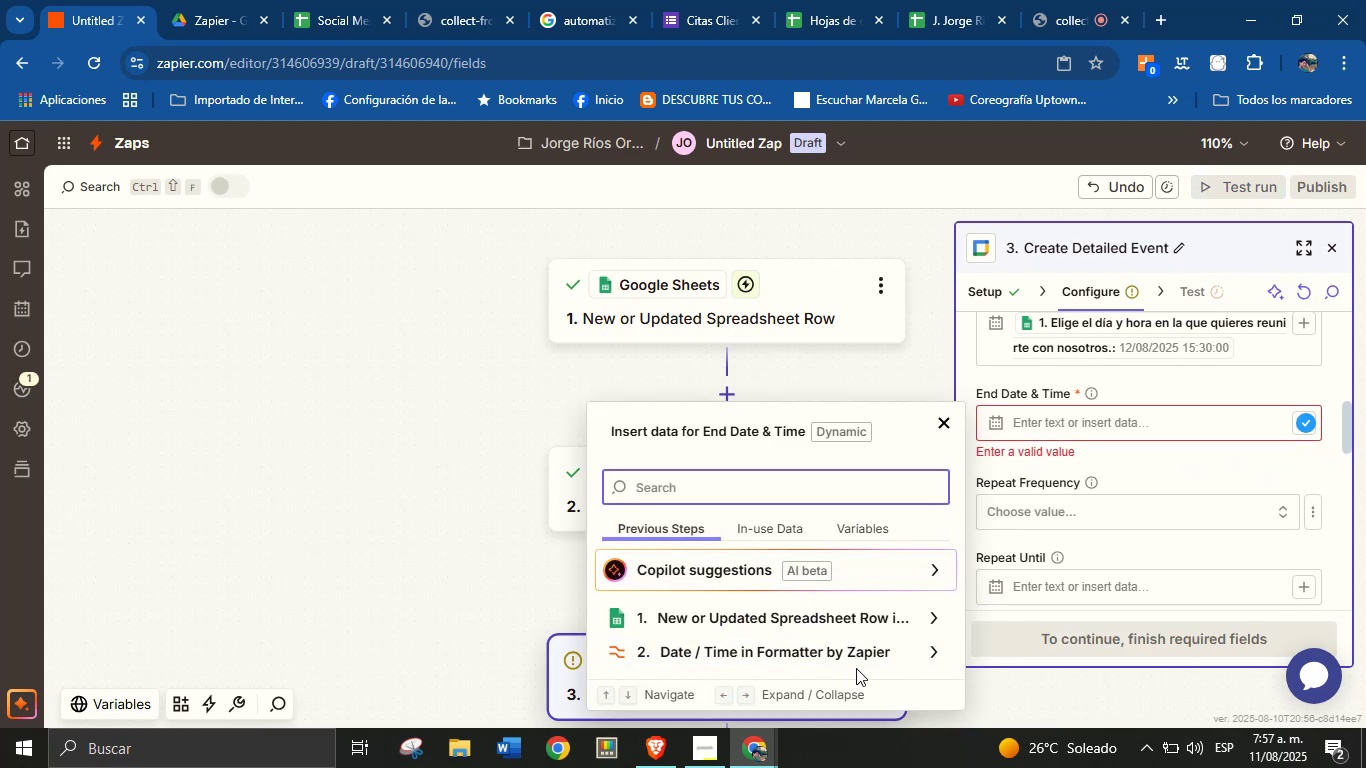 
left_click([866, 656])
 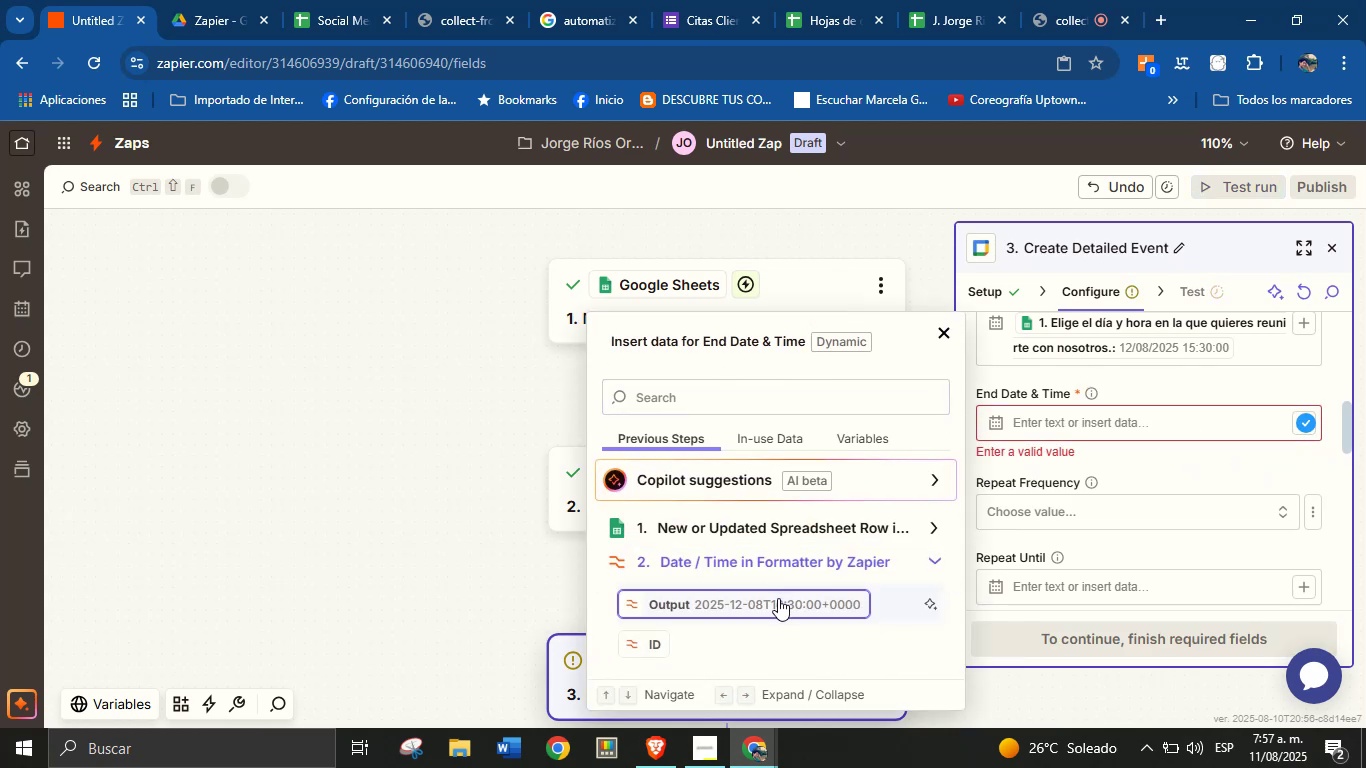 
left_click([778, 600])
 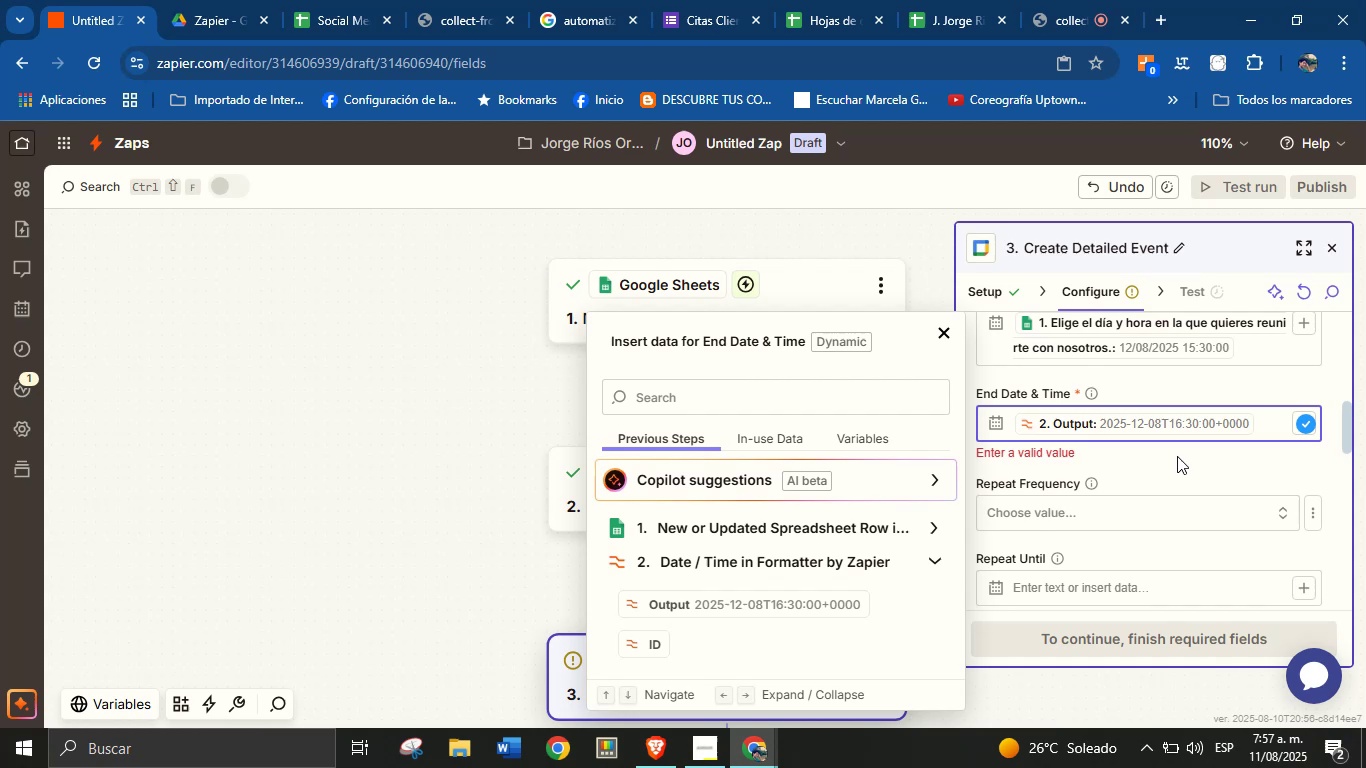 
left_click([1175, 460])
 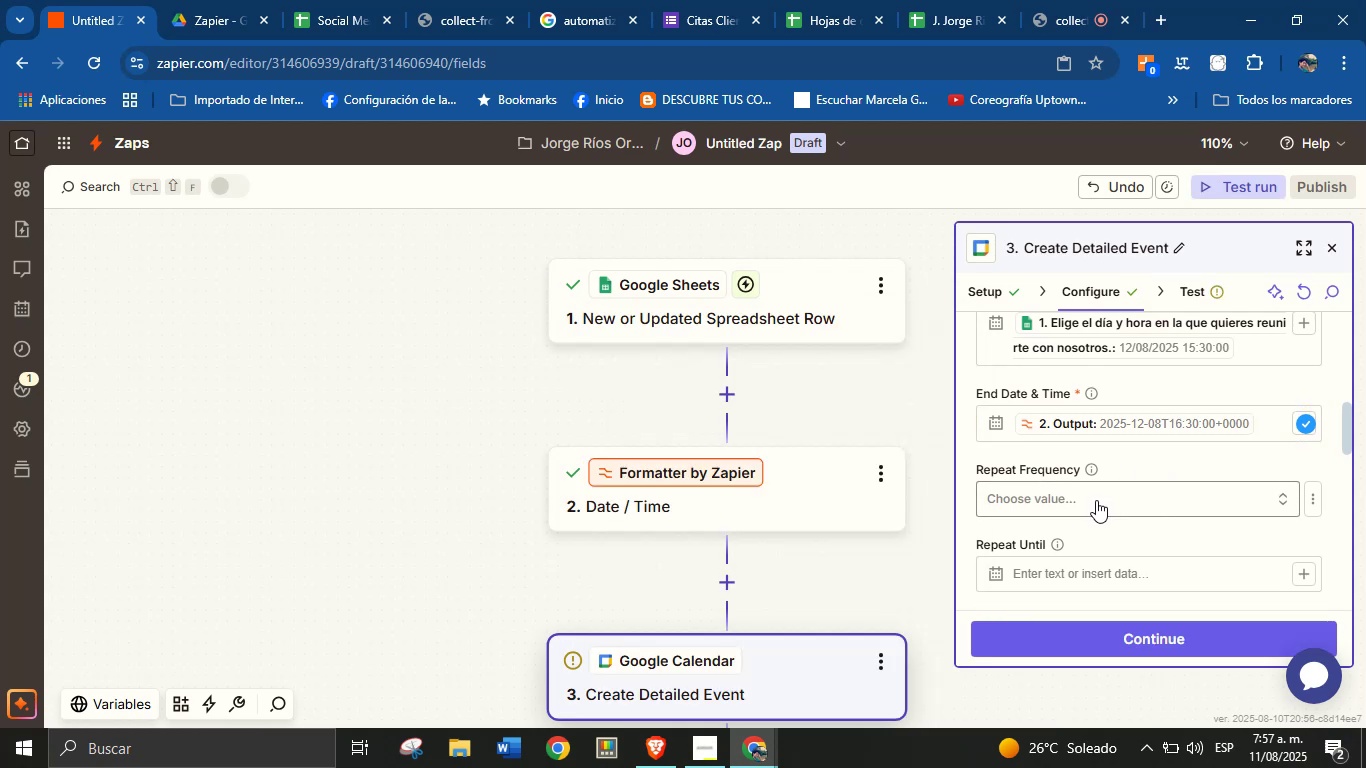 
scroll: coordinate [1135, 499], scroll_direction: down, amount: 7.0
 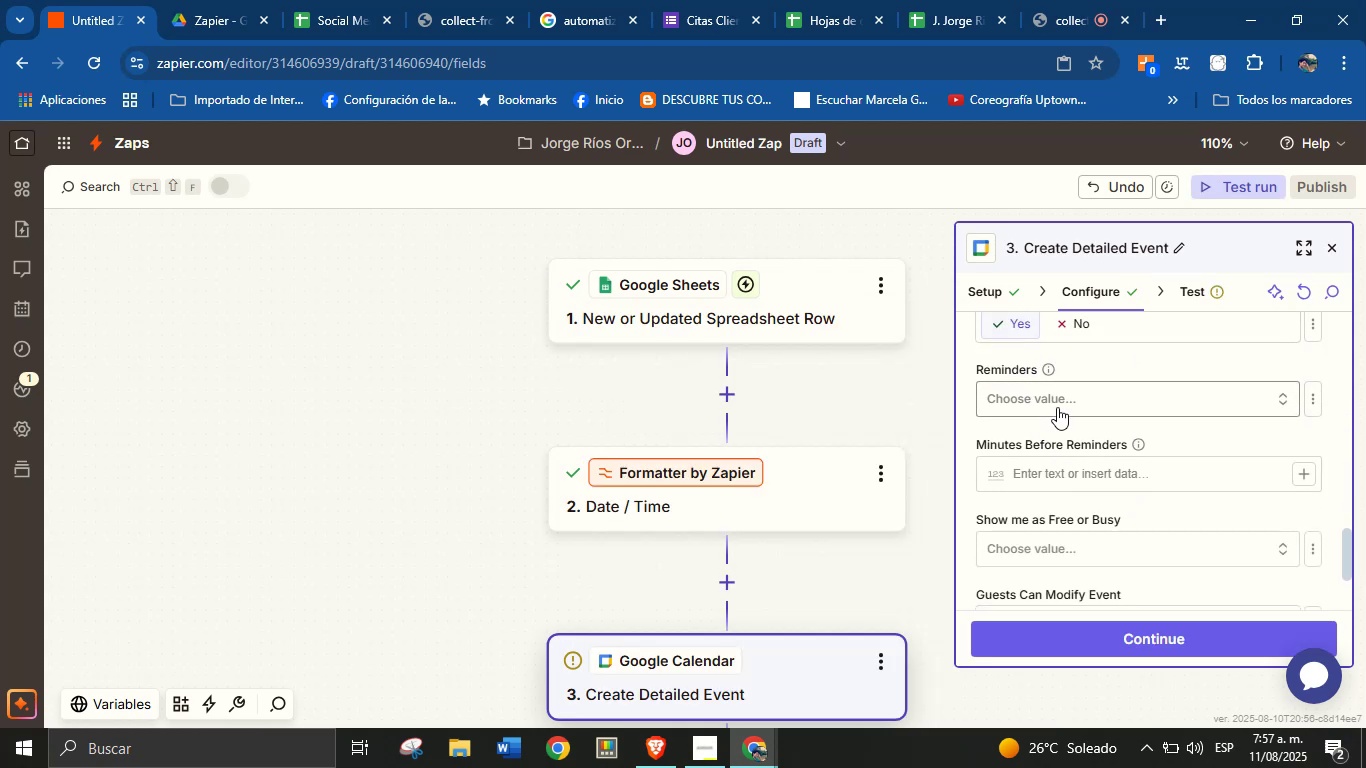 
scroll: coordinate [1144, 451], scroll_direction: down, amount: 2.0
 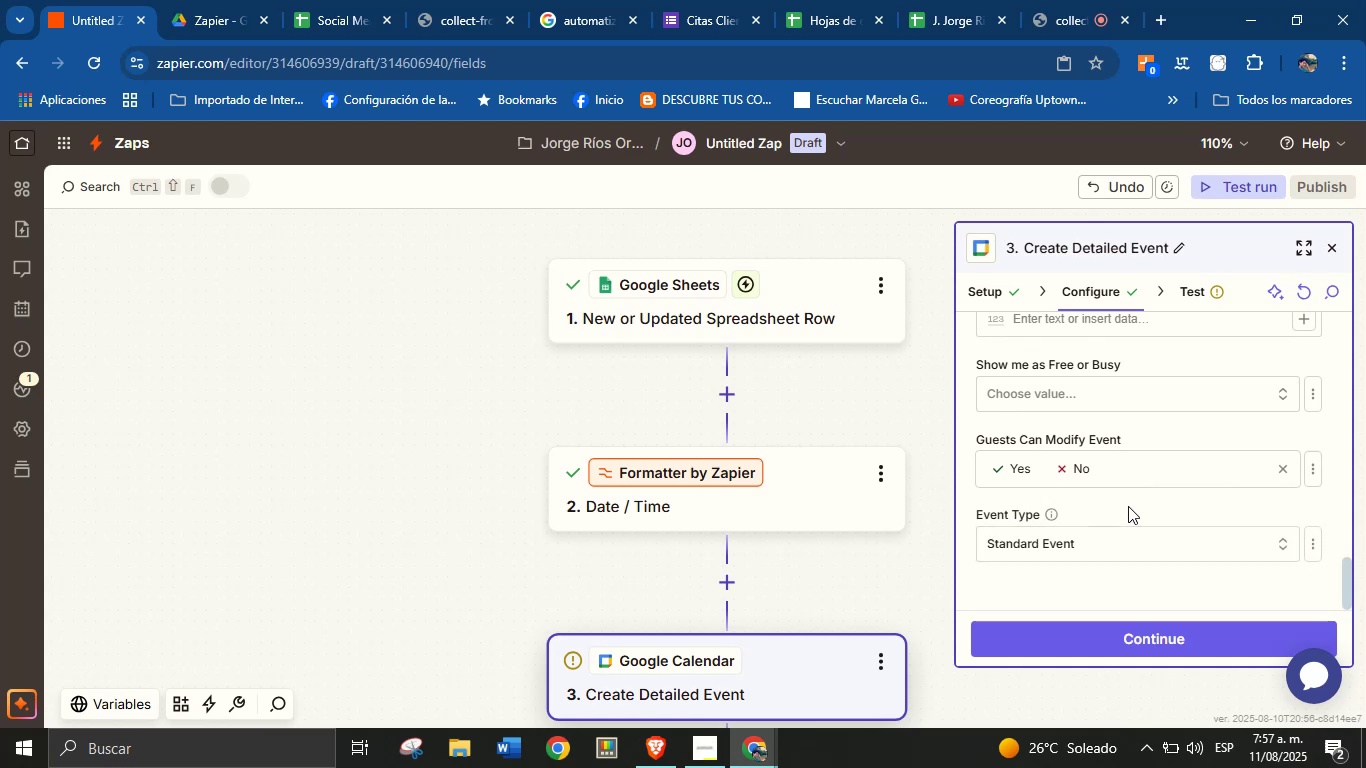 
scroll: coordinate [1112, 456], scroll_direction: none, amount: 0.0
 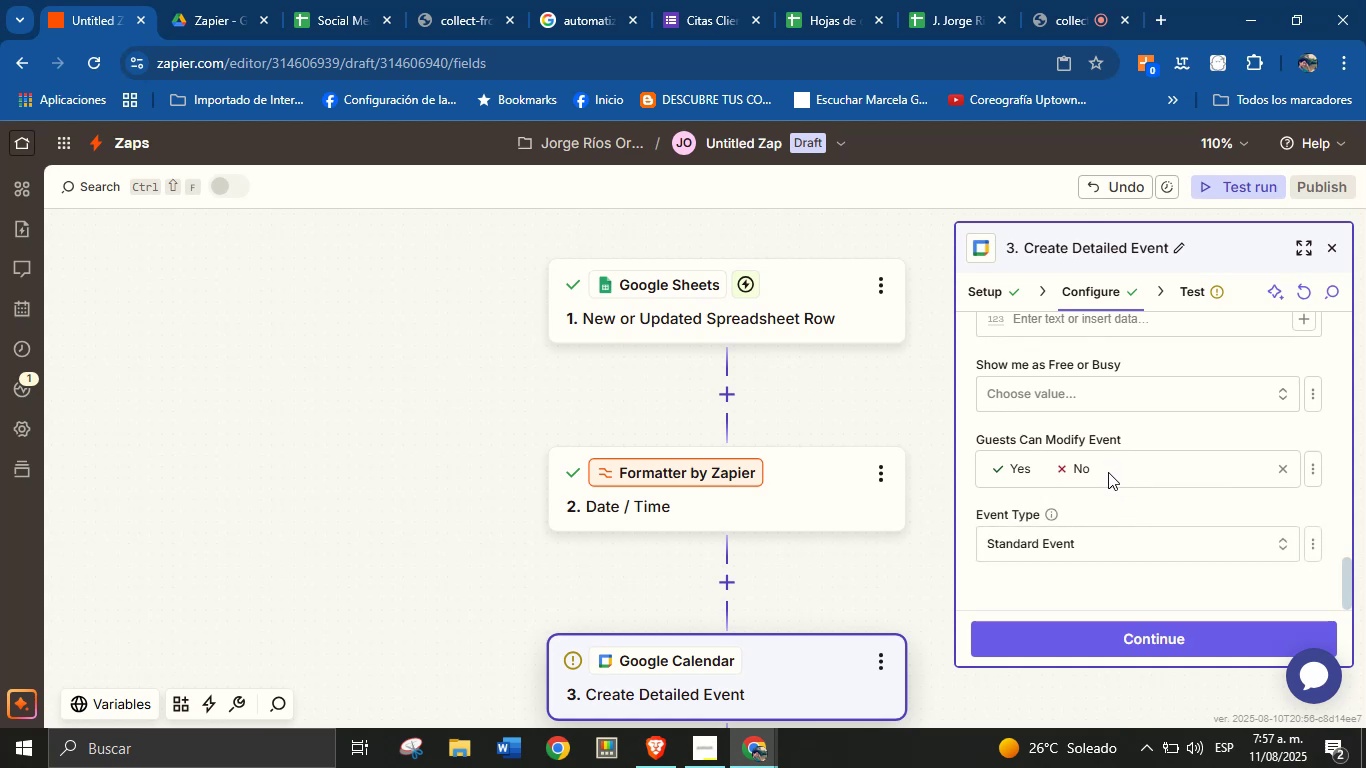 
scroll: coordinate [1108, 500], scroll_direction: down, amount: 3.0
 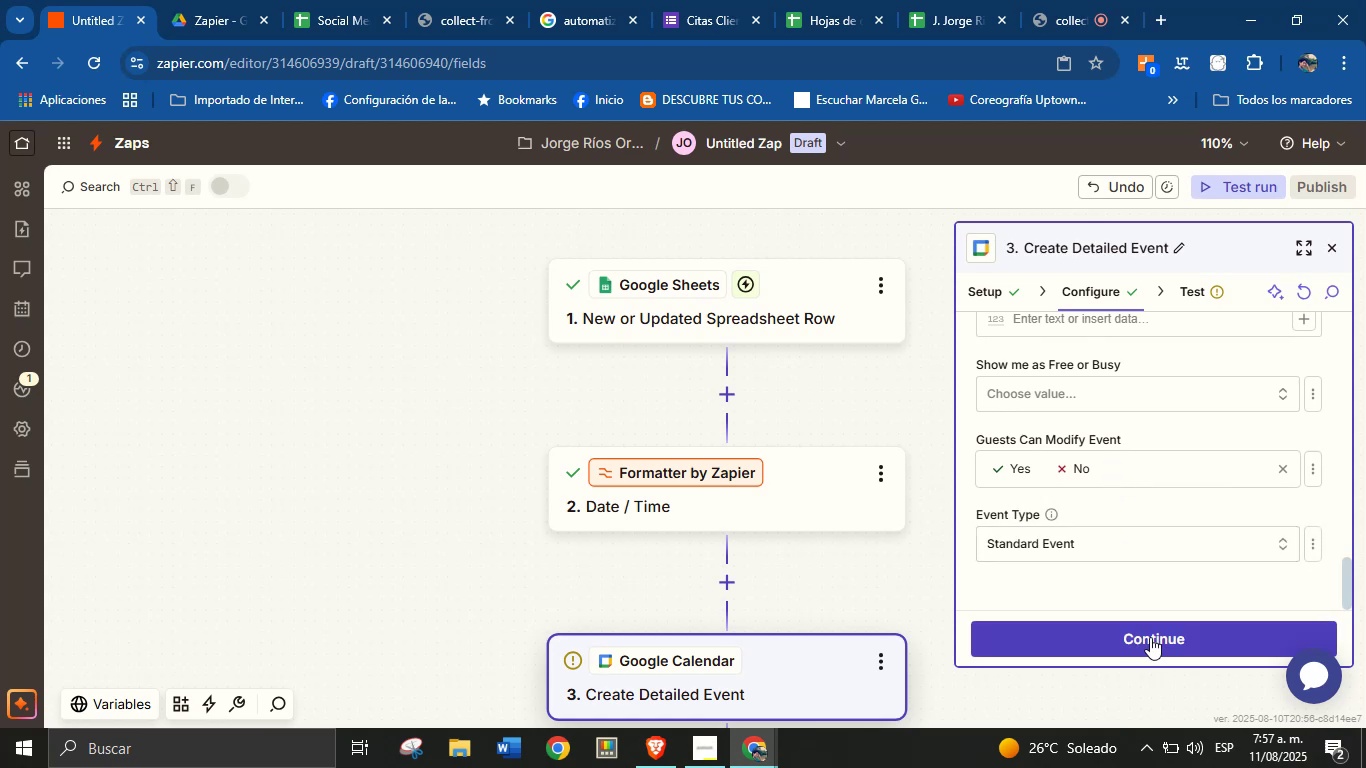 
left_click([1150, 637])
 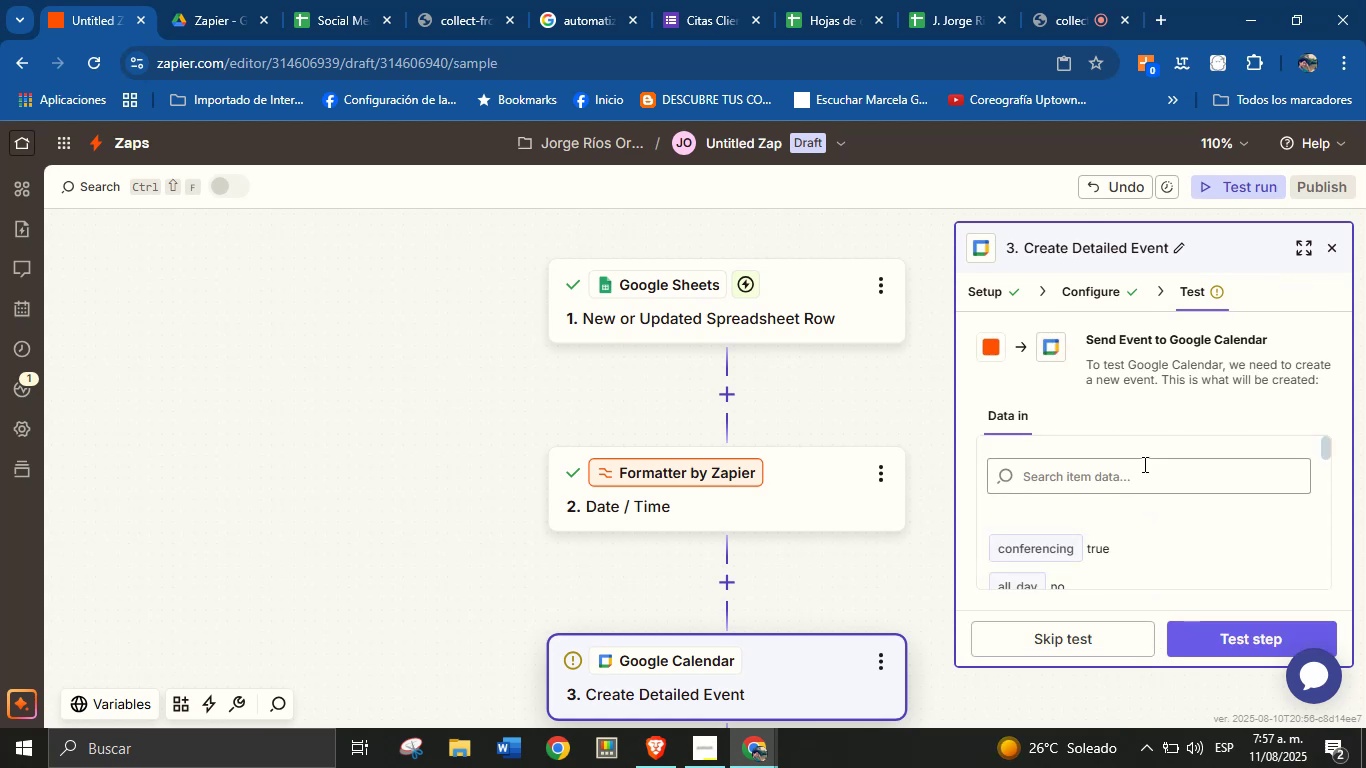 
scroll: coordinate [1190, 511], scroll_direction: down, amount: 12.0
 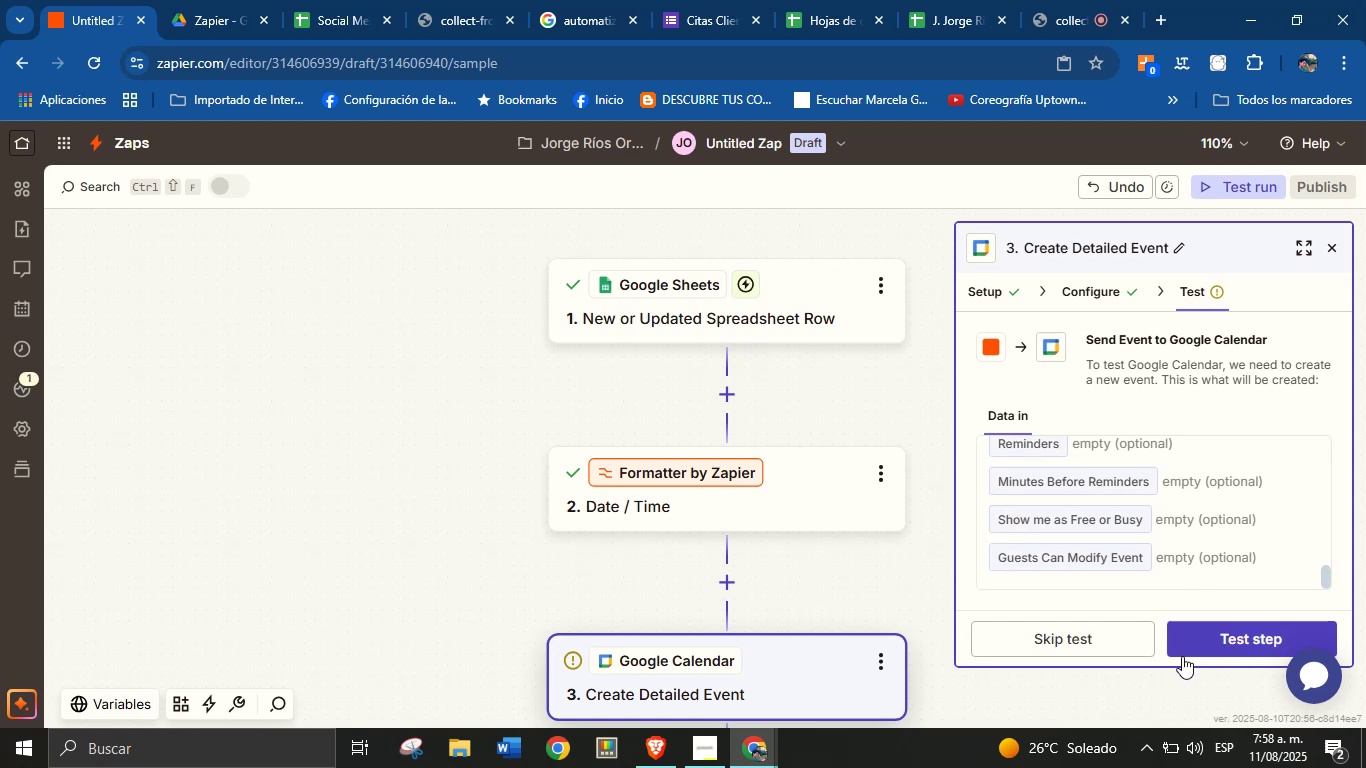 
left_click([1207, 650])
 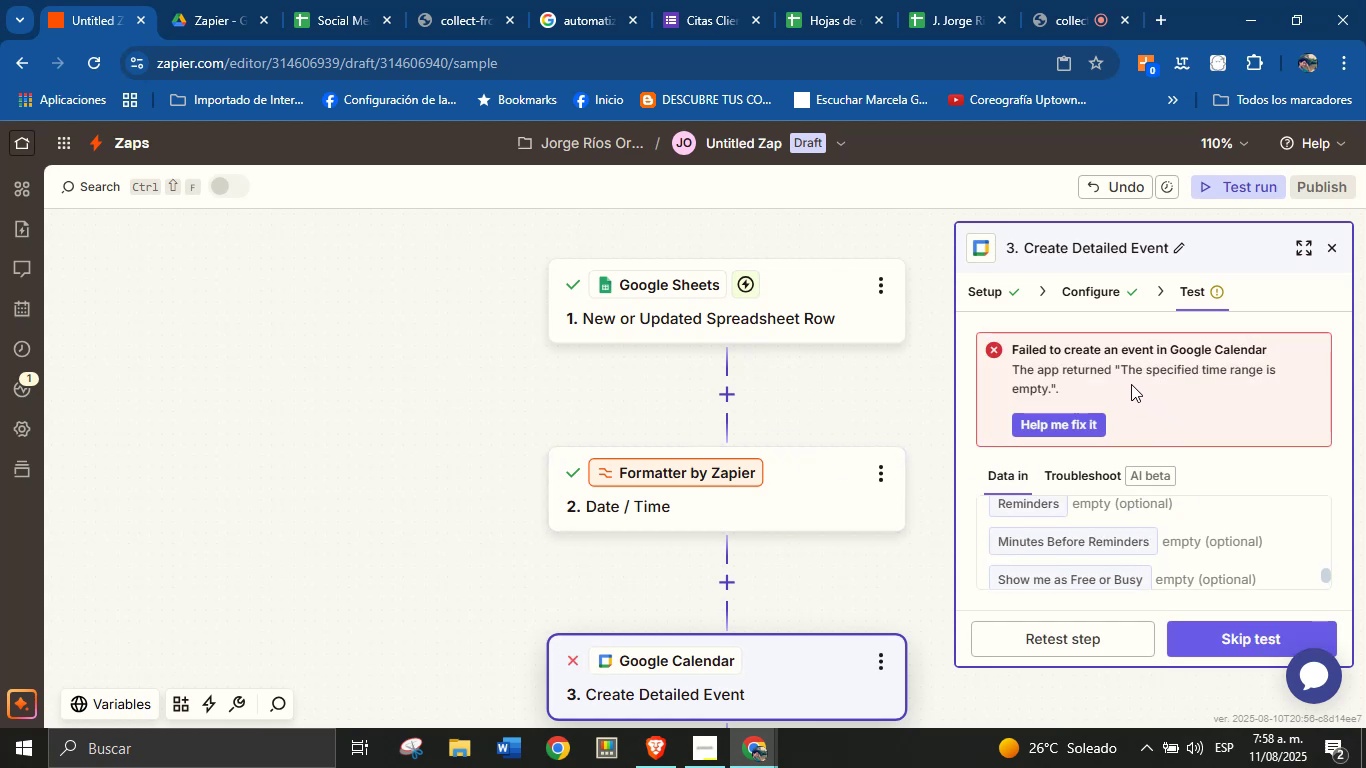 
wait(7.67)
 